 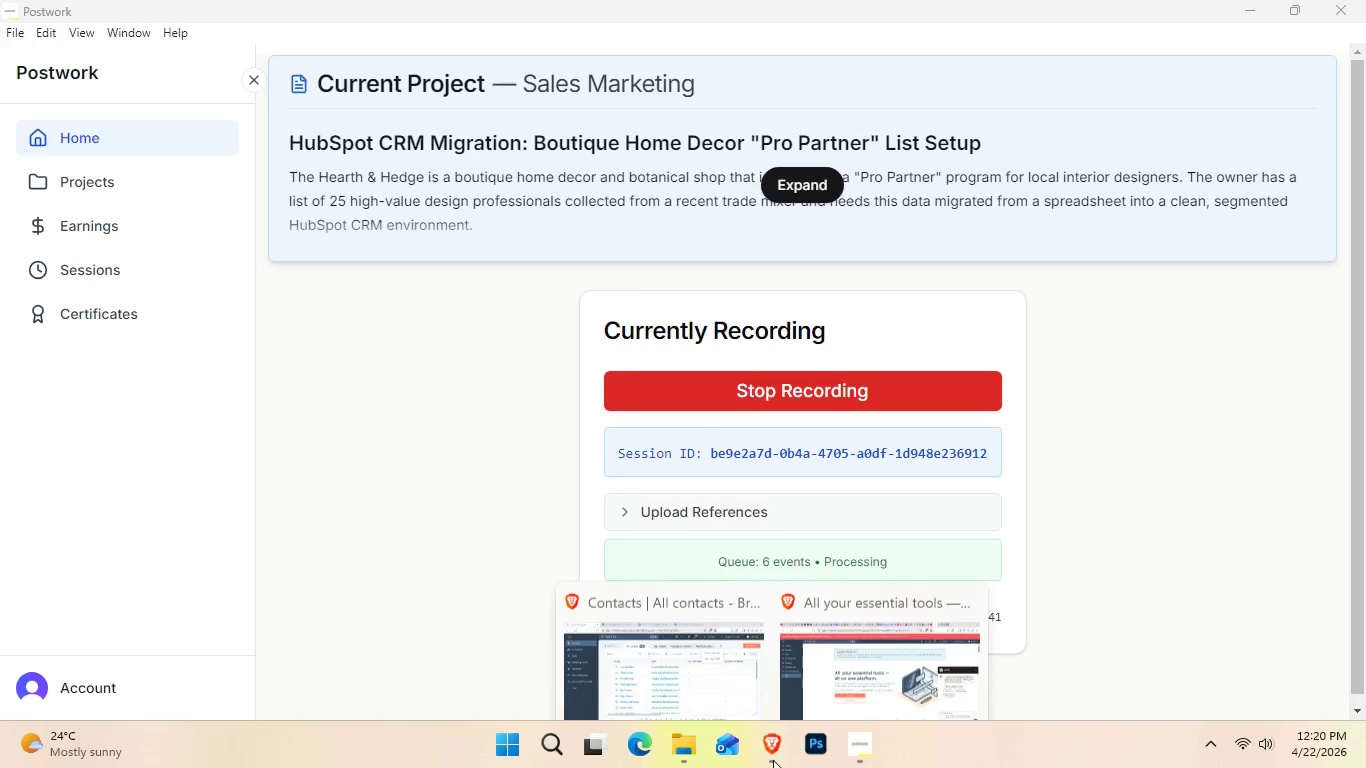 
left_click([721, 674])
 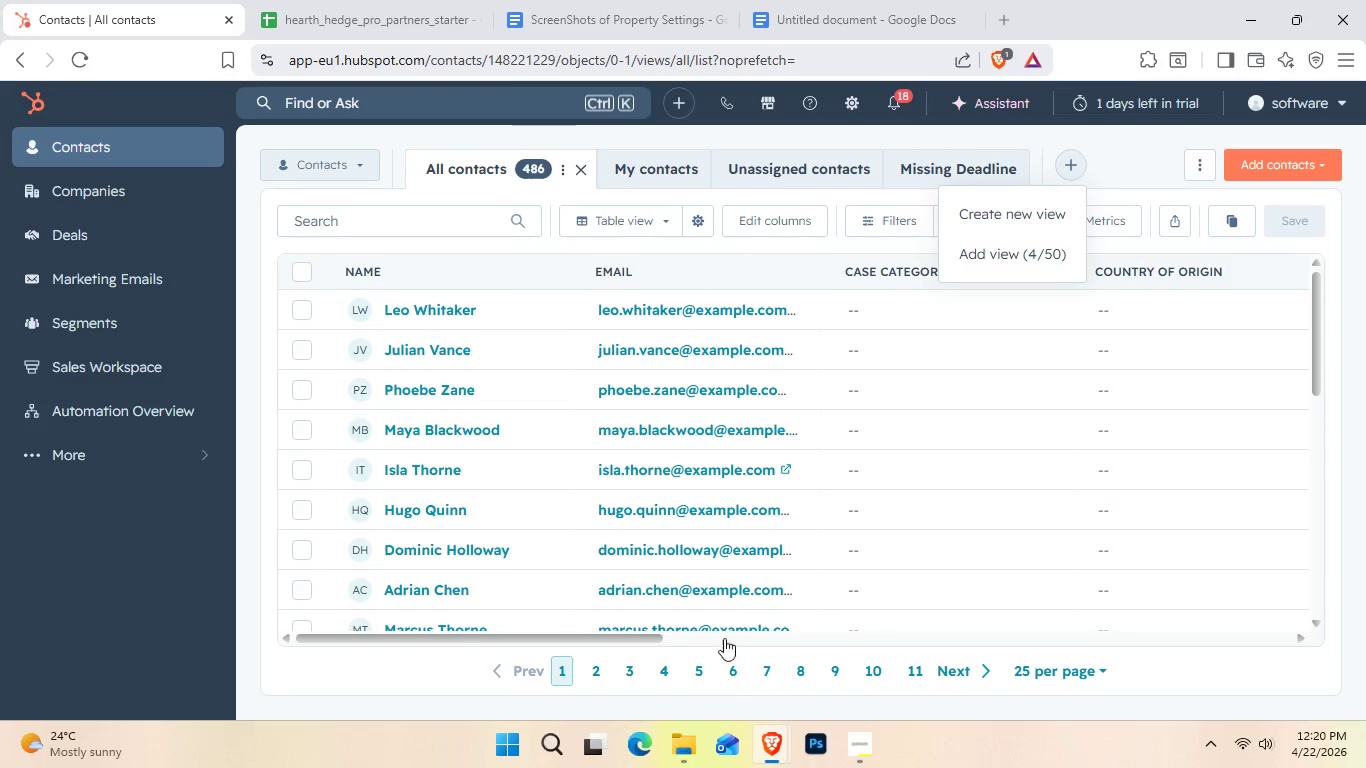 
mouse_move([750, 544])
 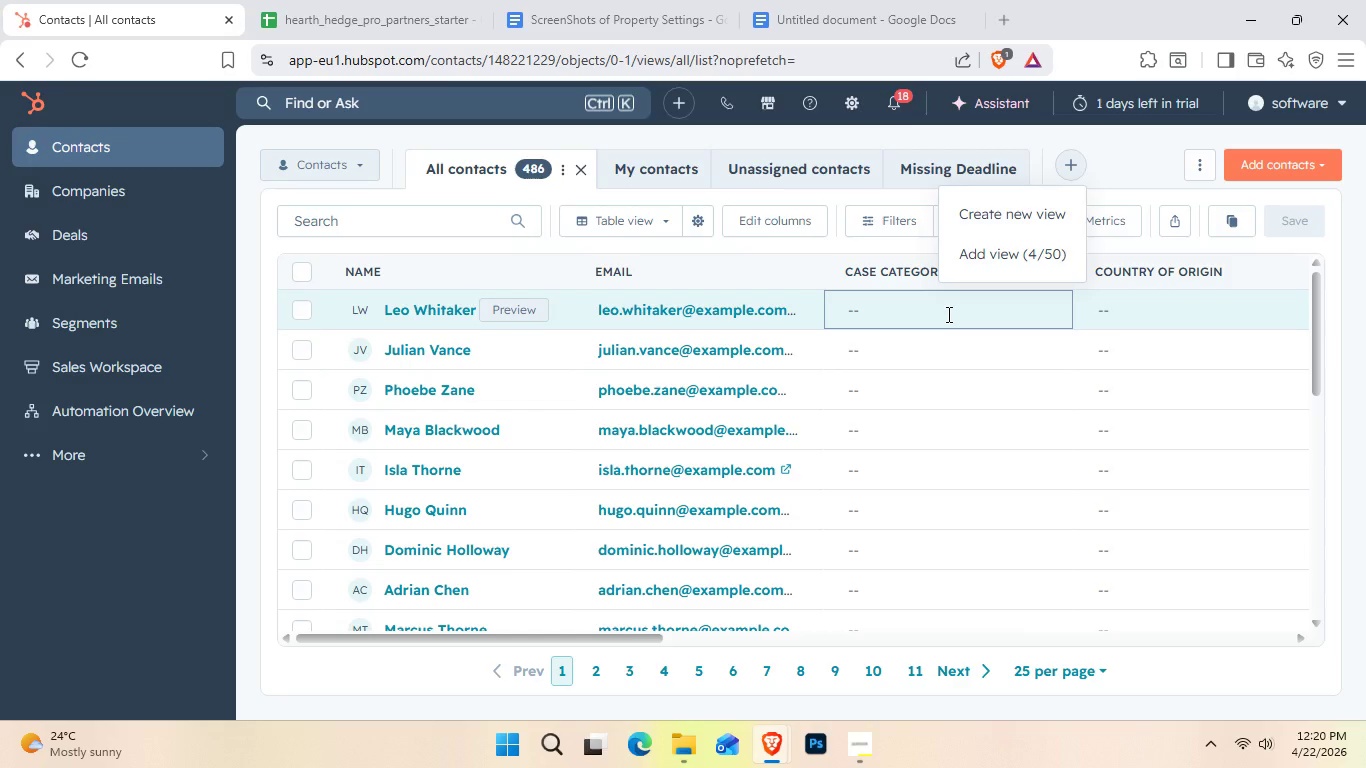 
wait(15.59)
 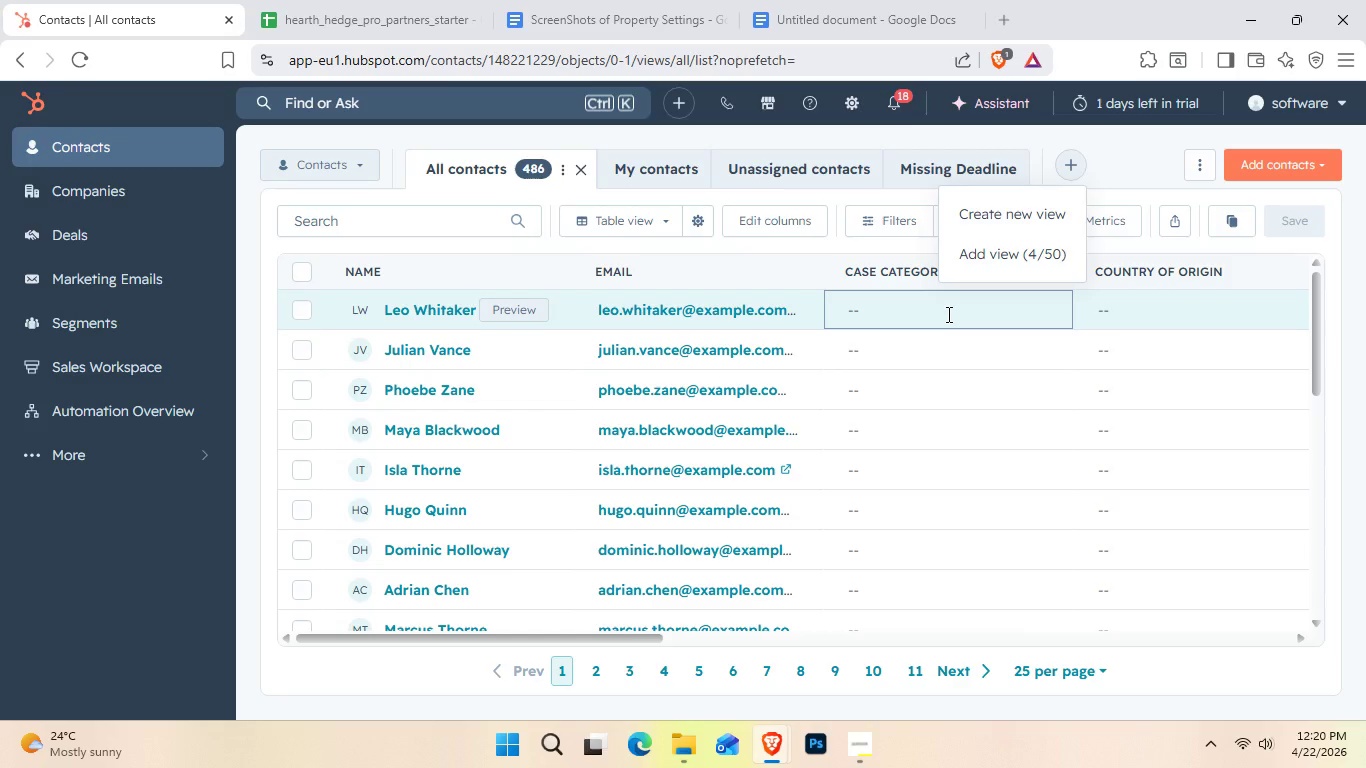 
left_click([977, 210])
 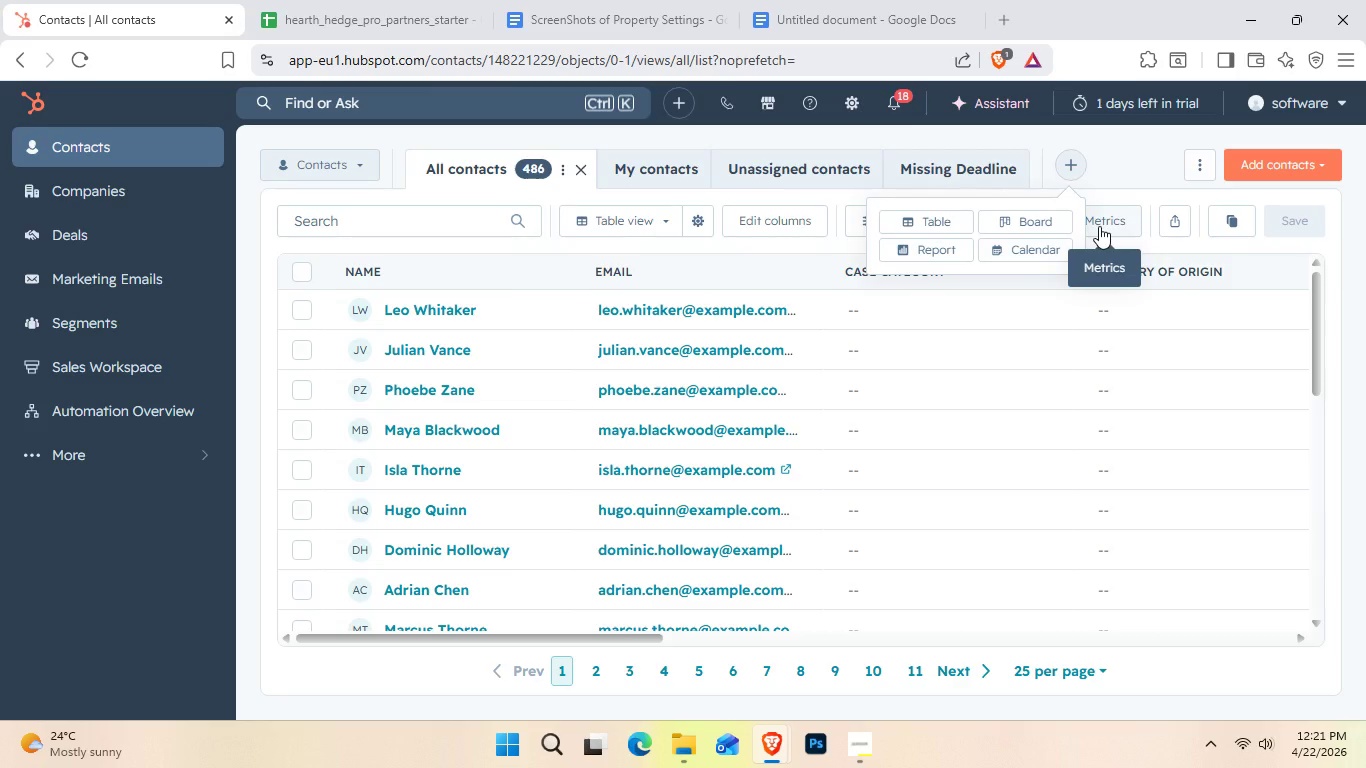 
wait(64.17)
 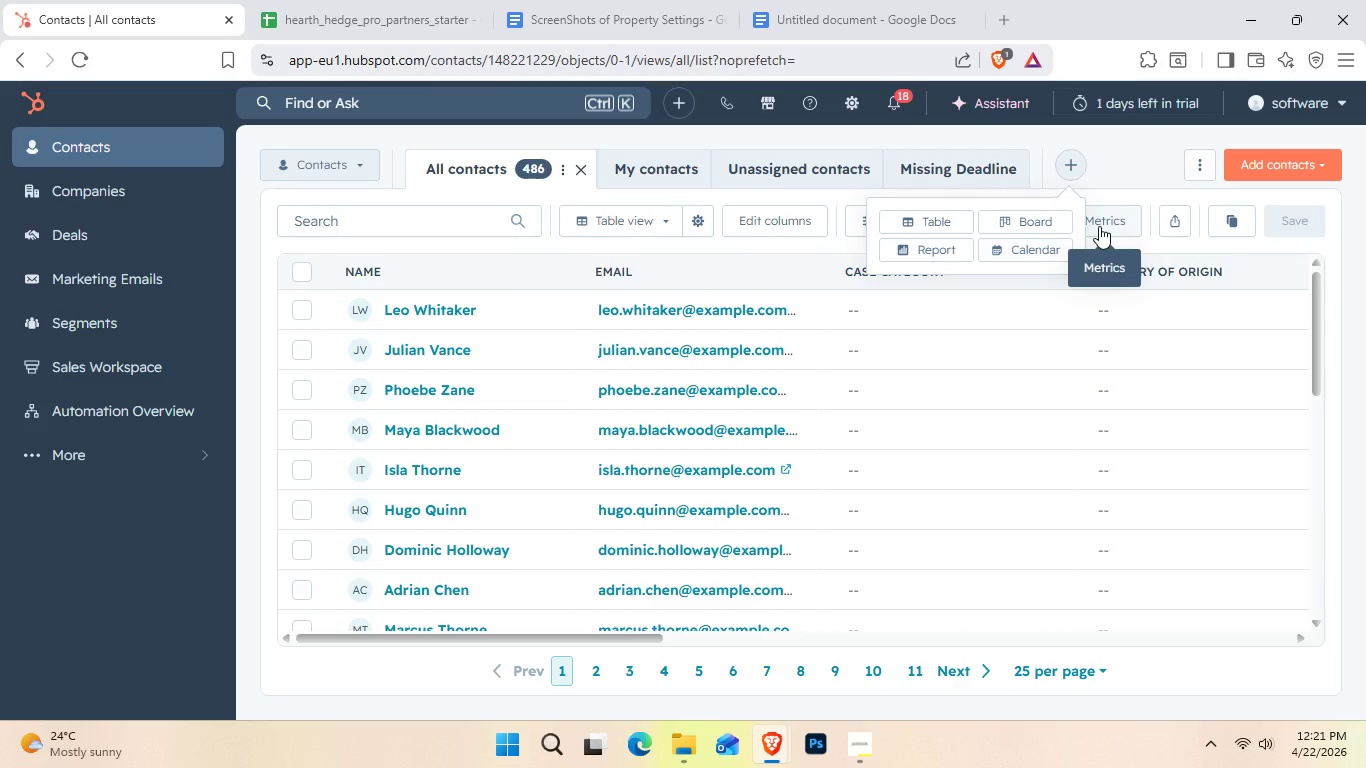 
left_click([940, 220])
 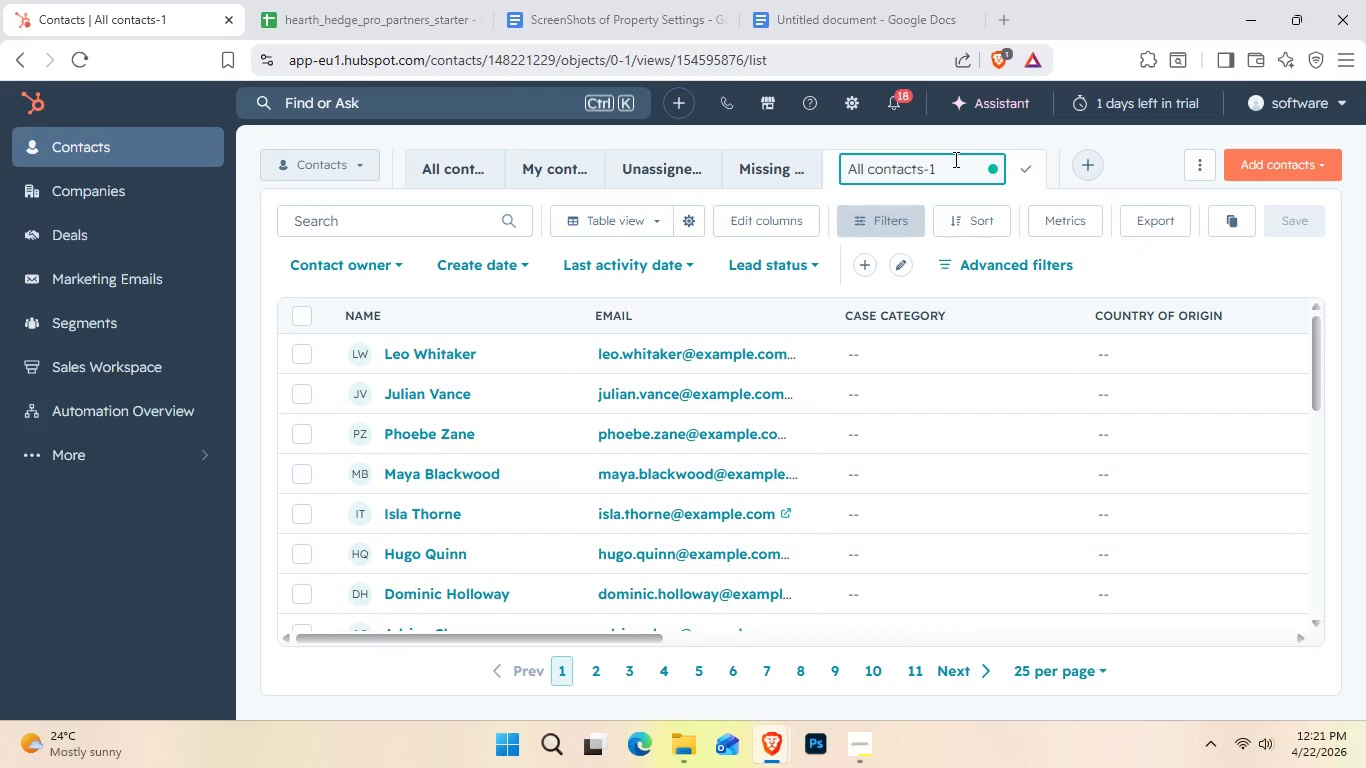 
wait(14.47)
 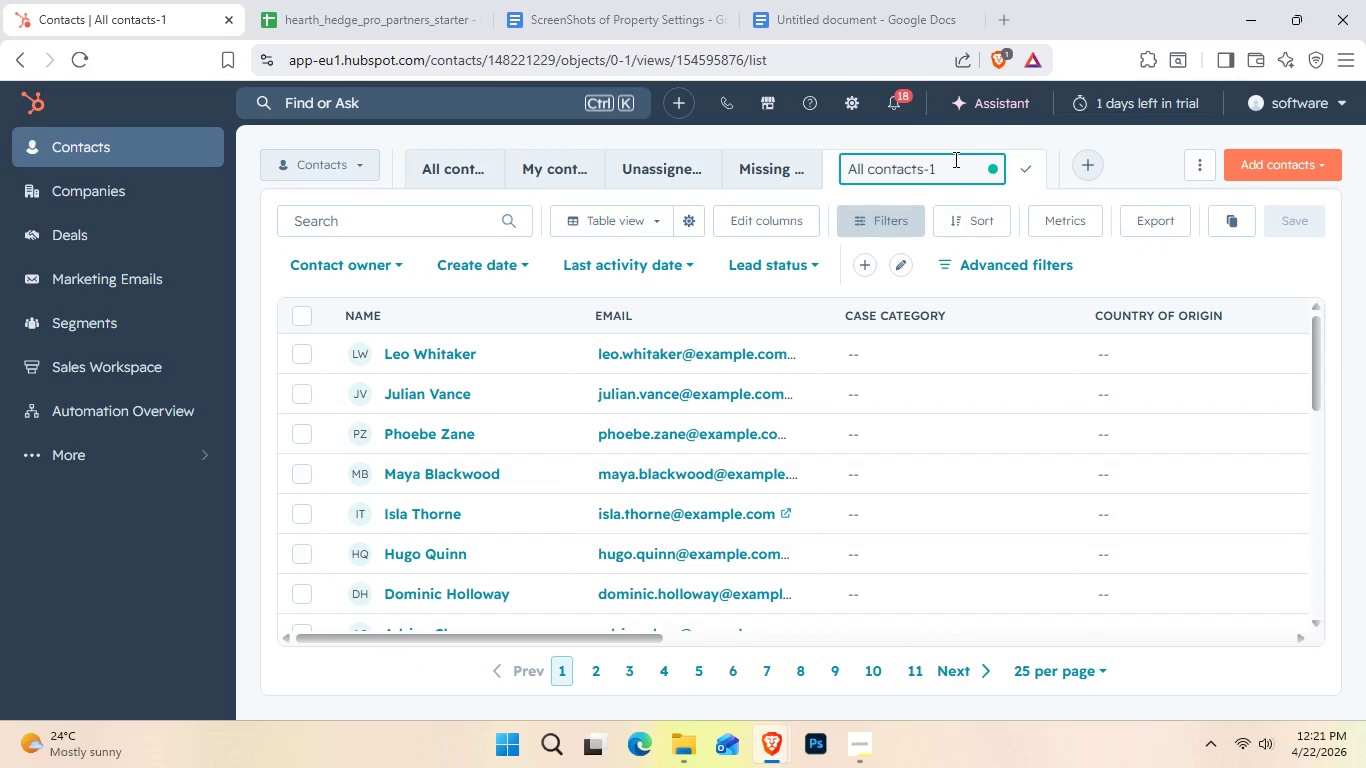 
hold_key(key=Backspace, duration=1.25)
 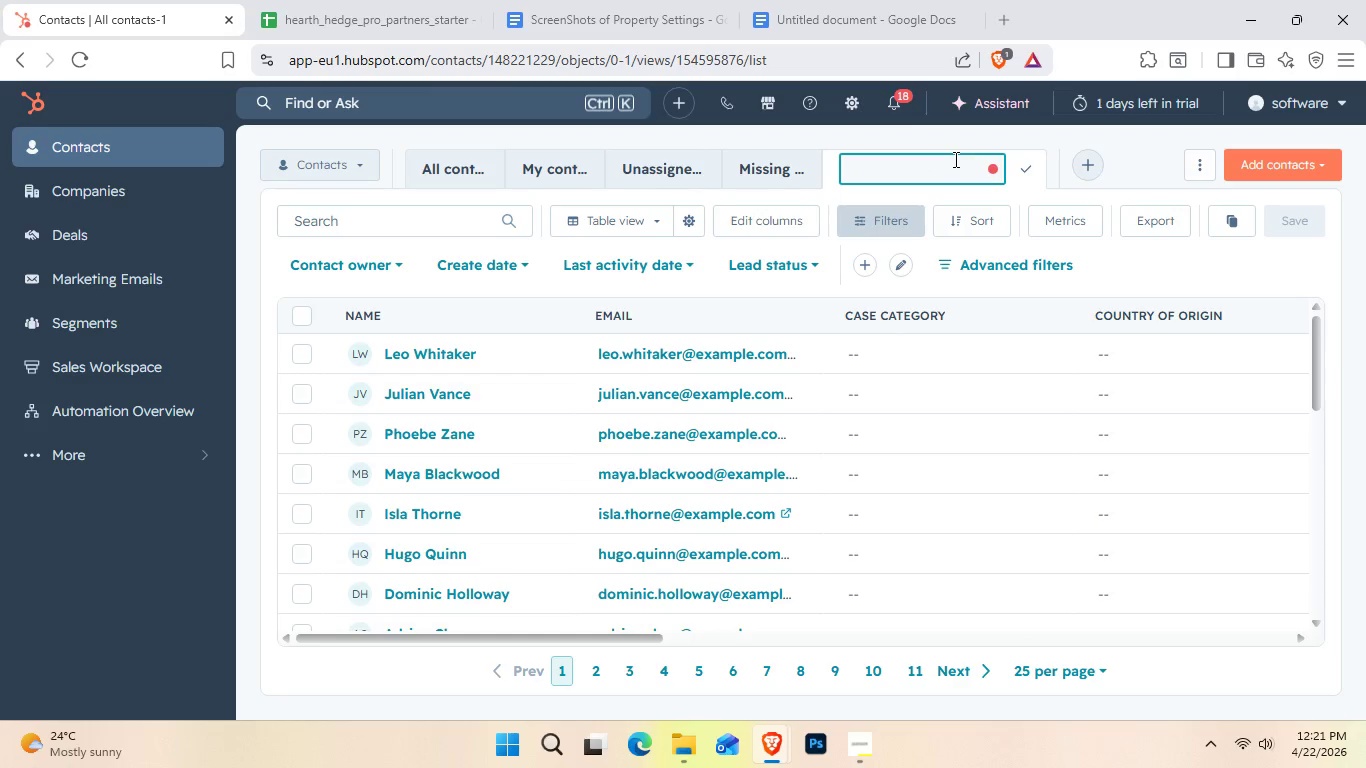 
type(Active Pro Pae)
key(Backspace)
type(rtners)
 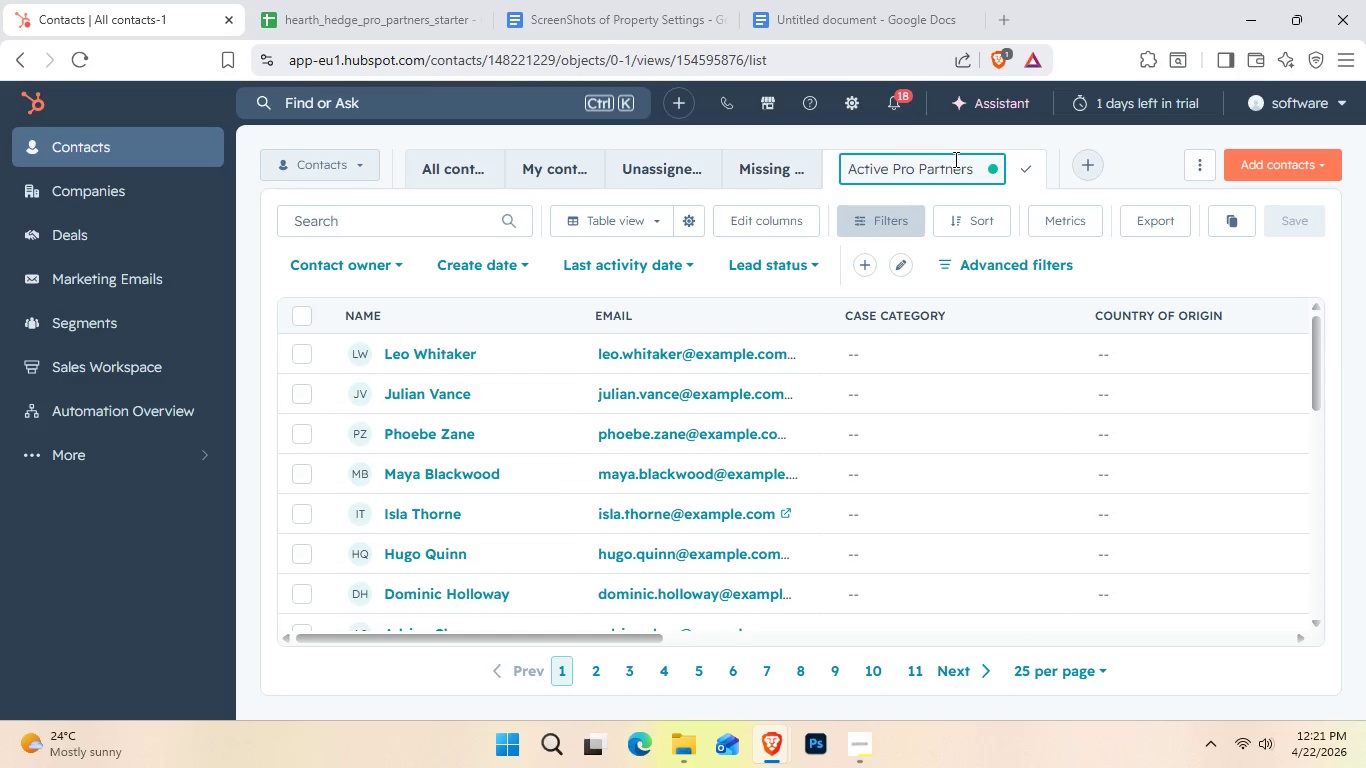 
wait(18.03)
 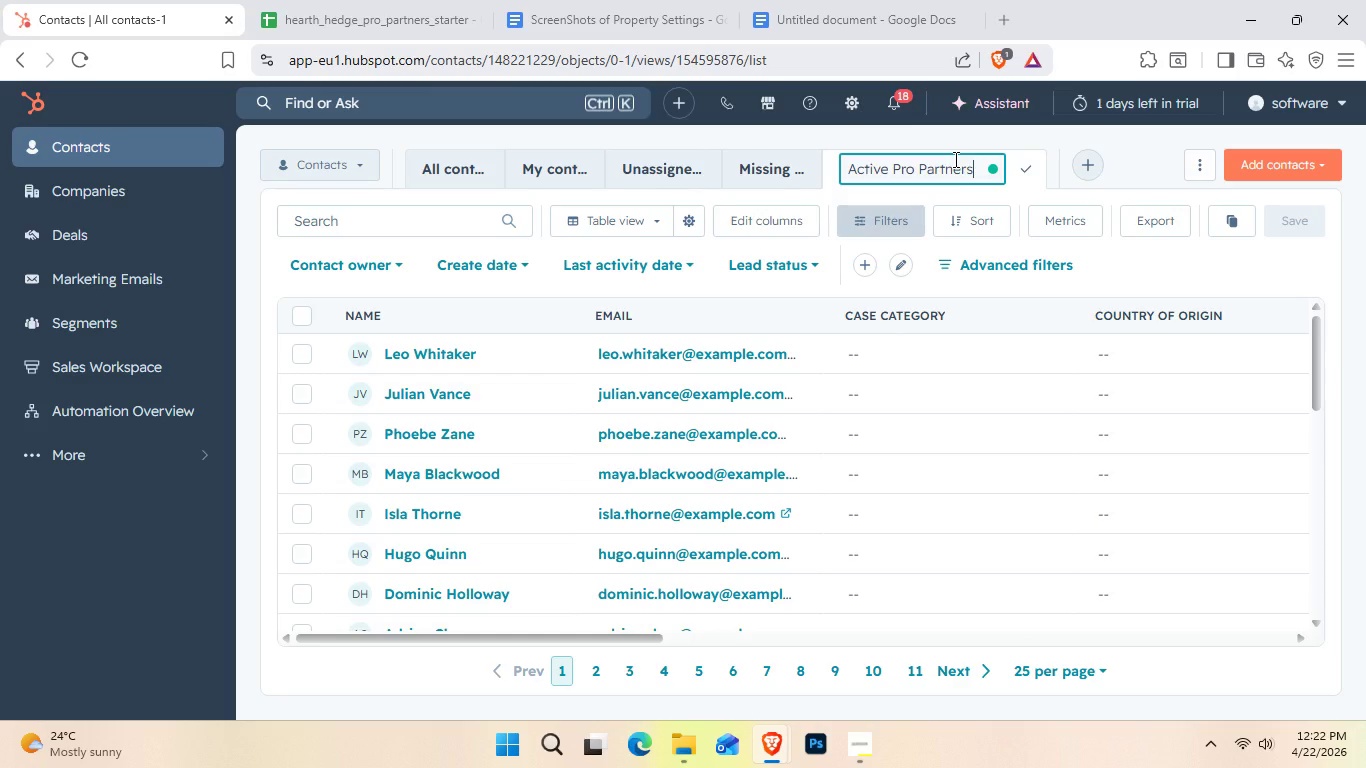 
left_click([1029, 175])
 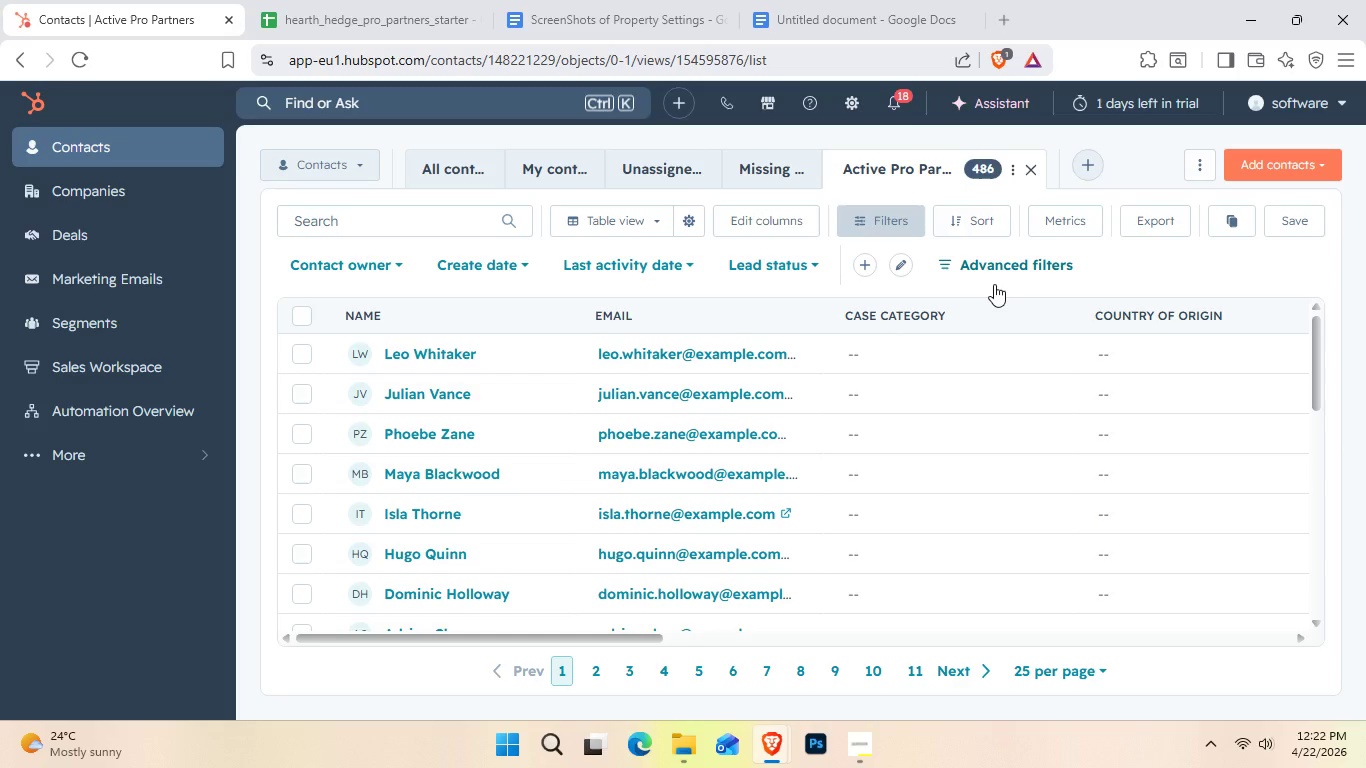 
wait(14.45)
 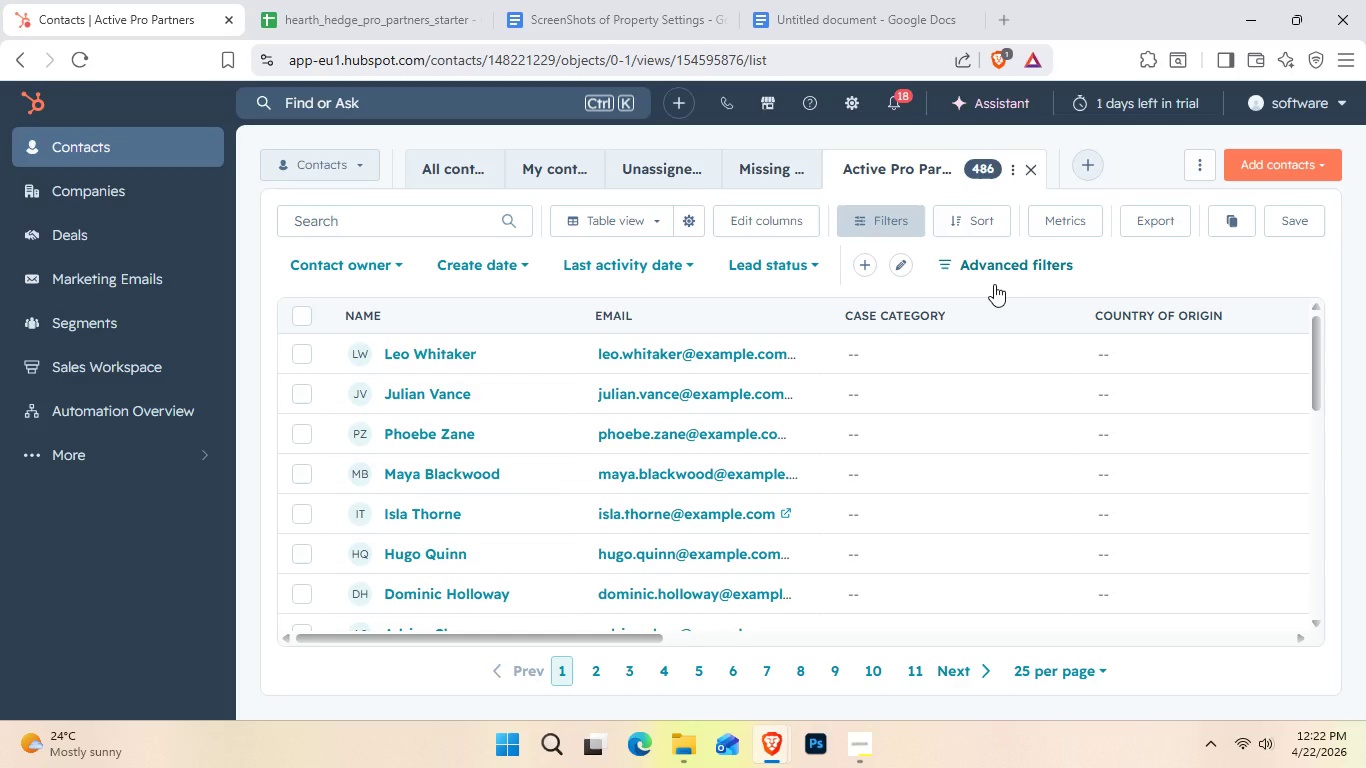 
left_click([949, 261])
 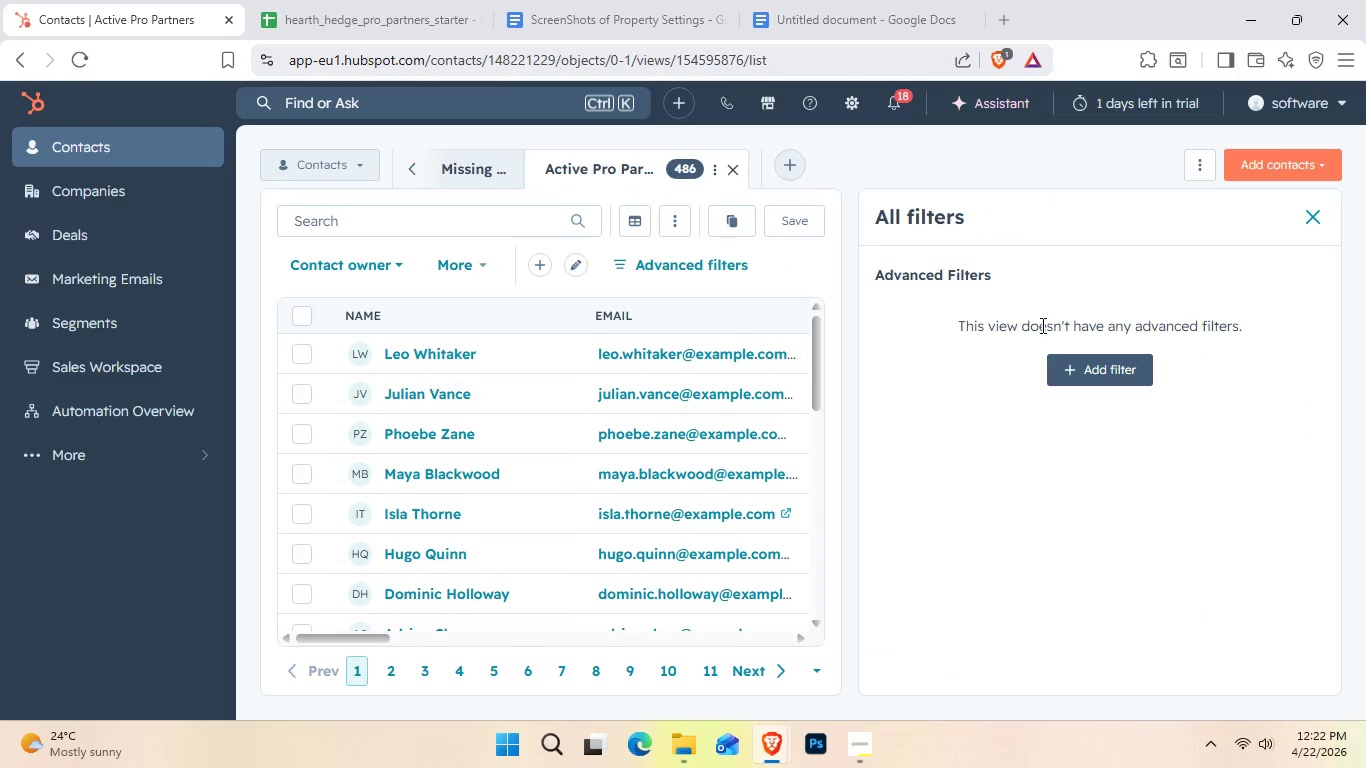 
left_click([1142, 383])
 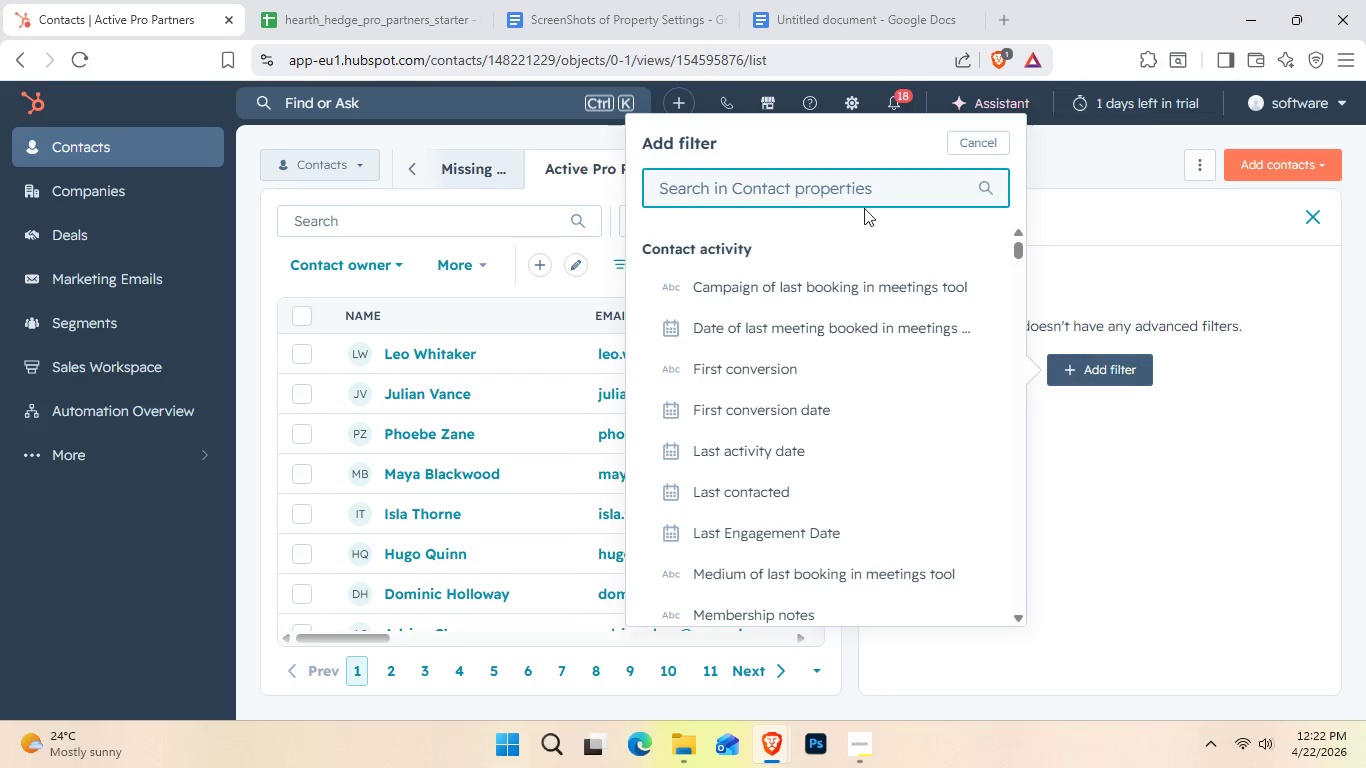 
left_click([867, 198])
 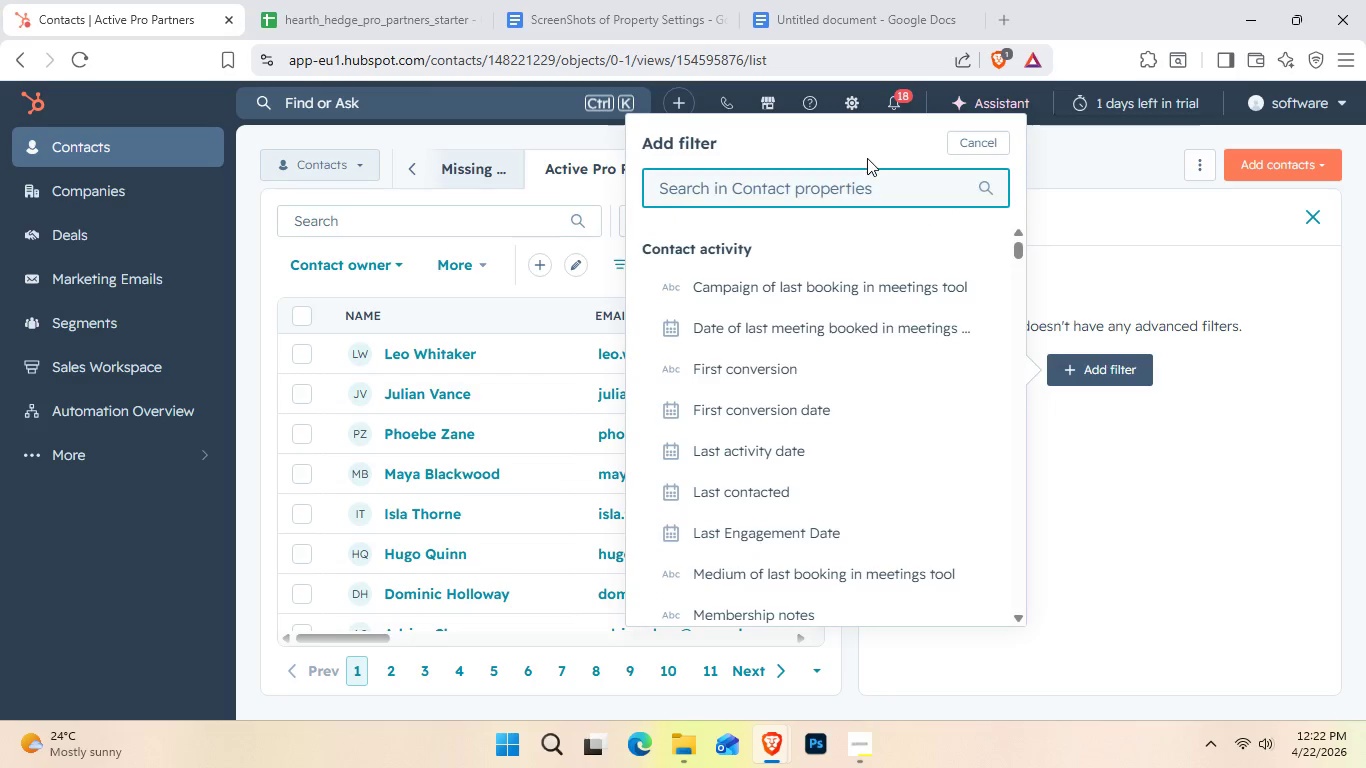 
type(trade)
 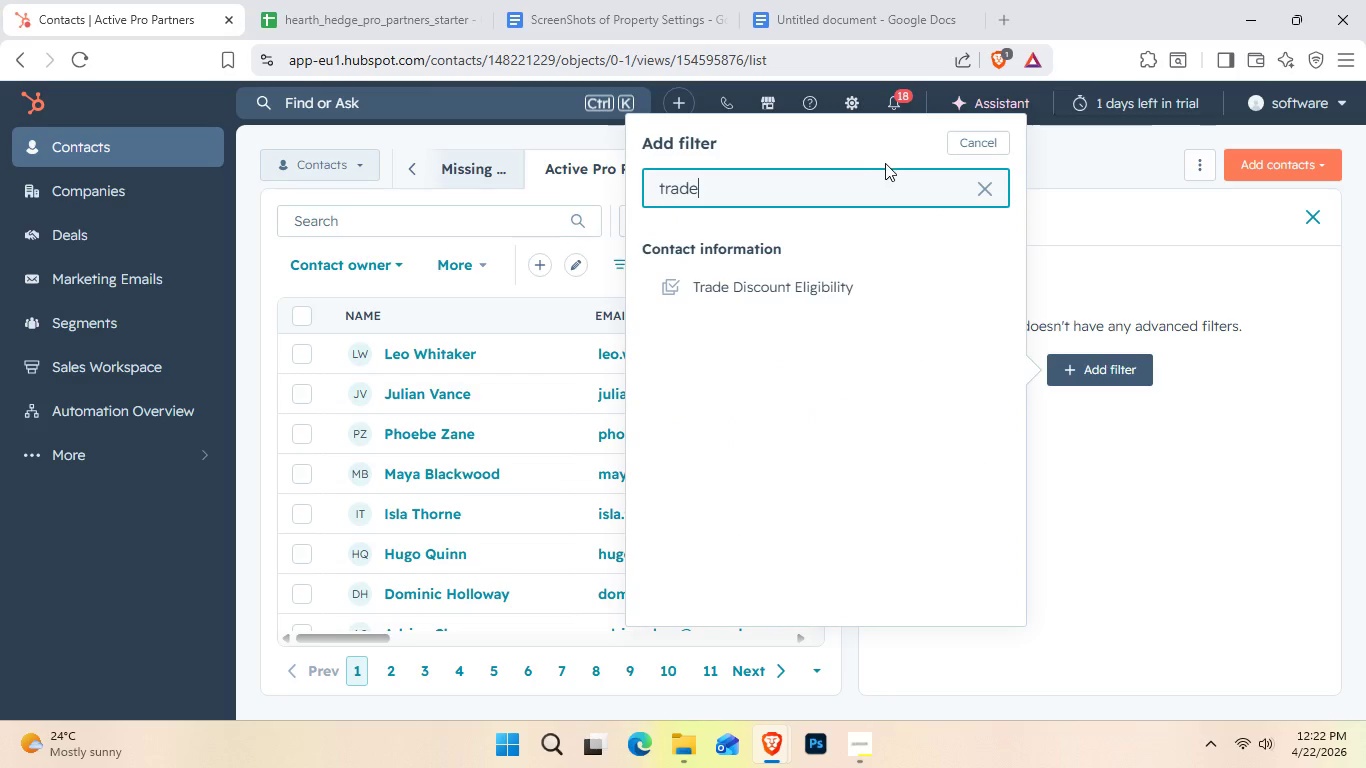 
left_click([843, 283])
 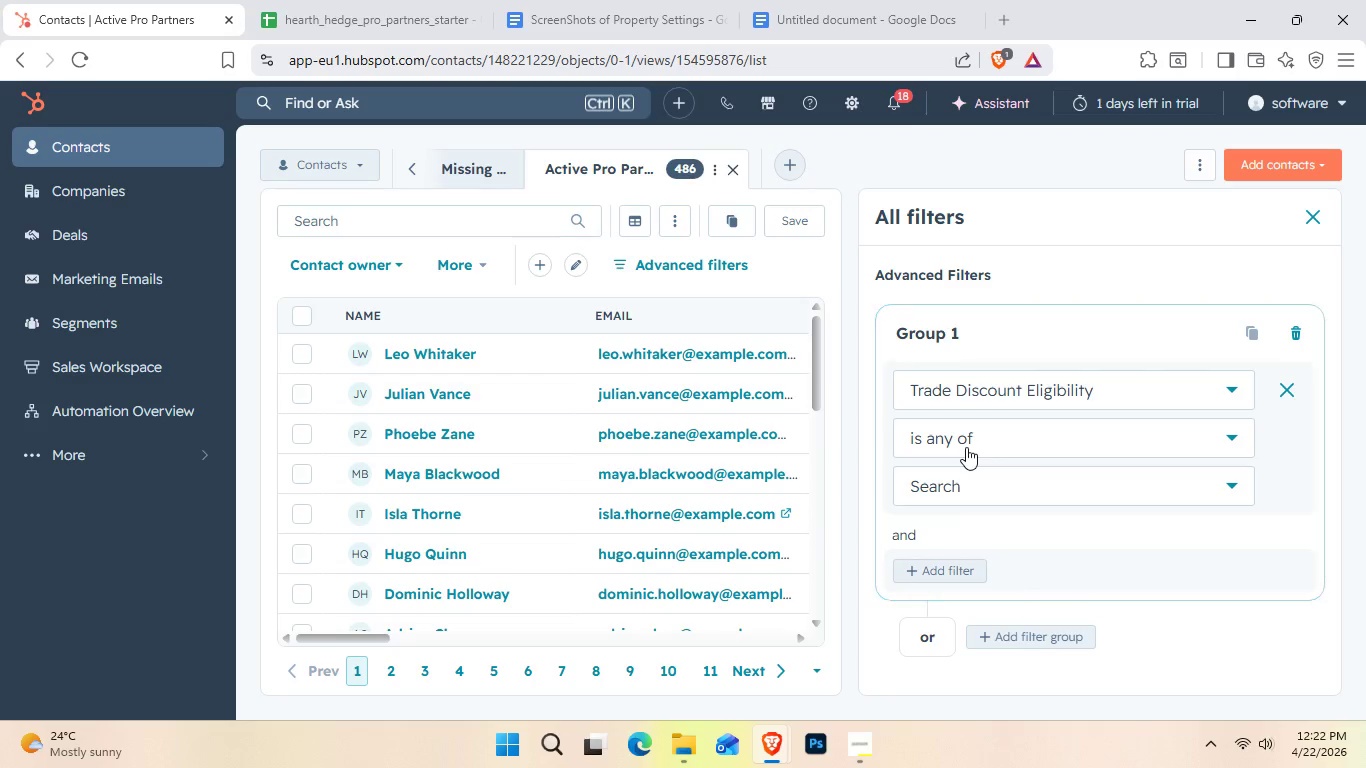 
left_click([966, 447])
 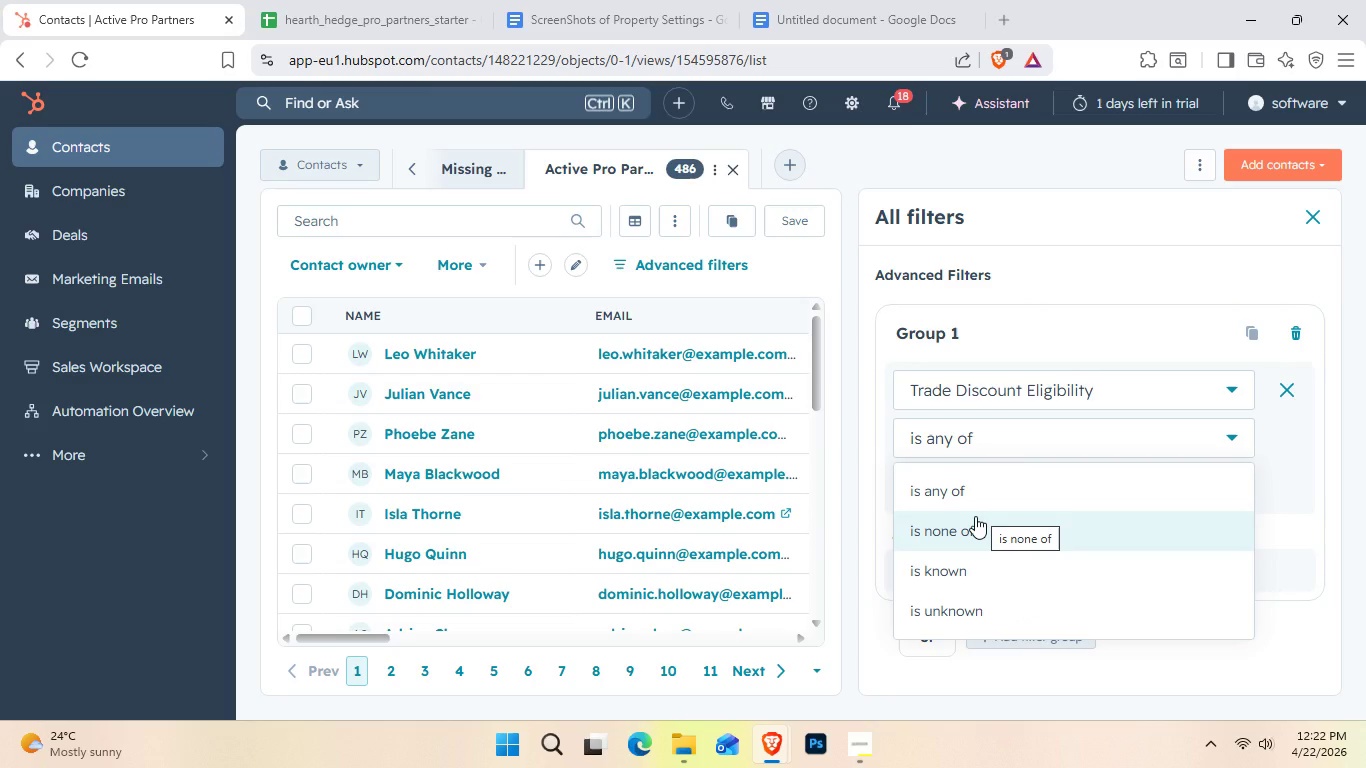 
wait(5.53)
 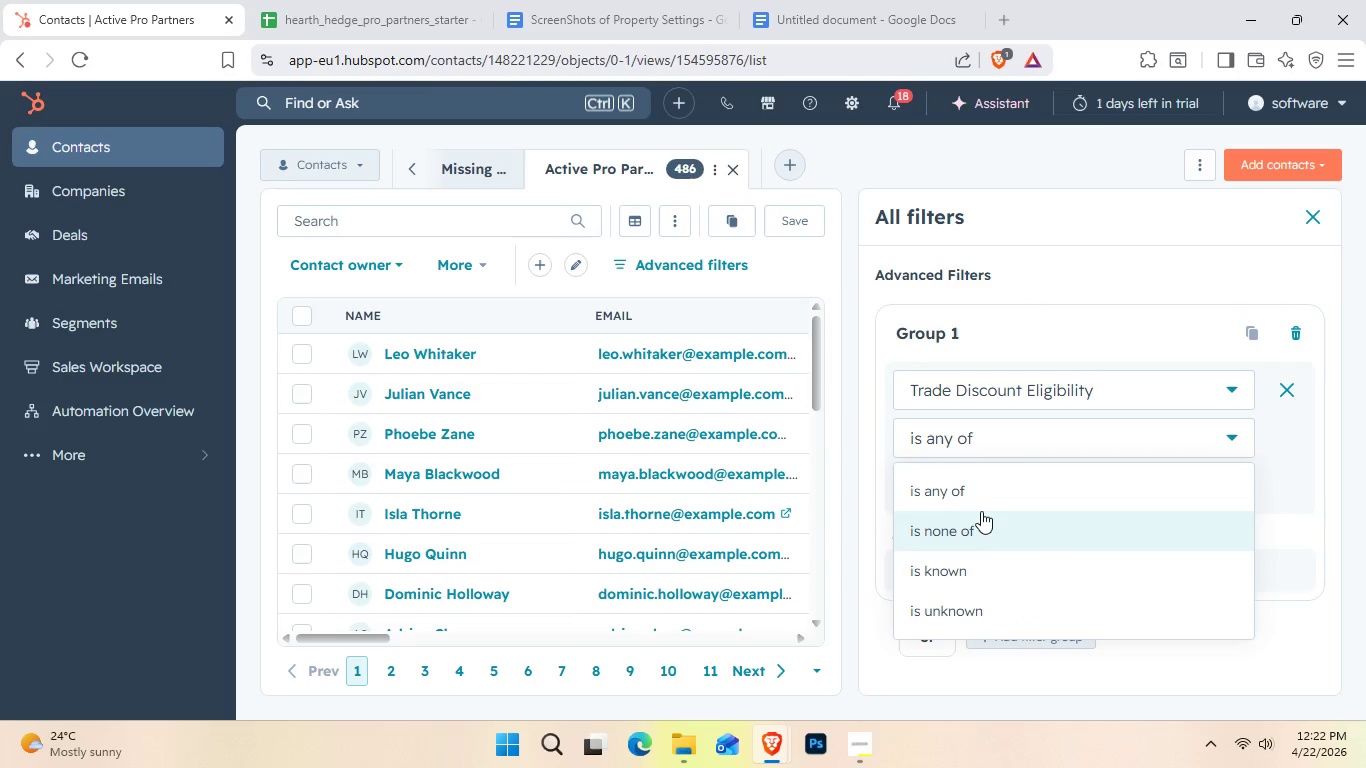 
scroll: coordinate [1017, 604], scroll_direction: down, amount: 2.0
 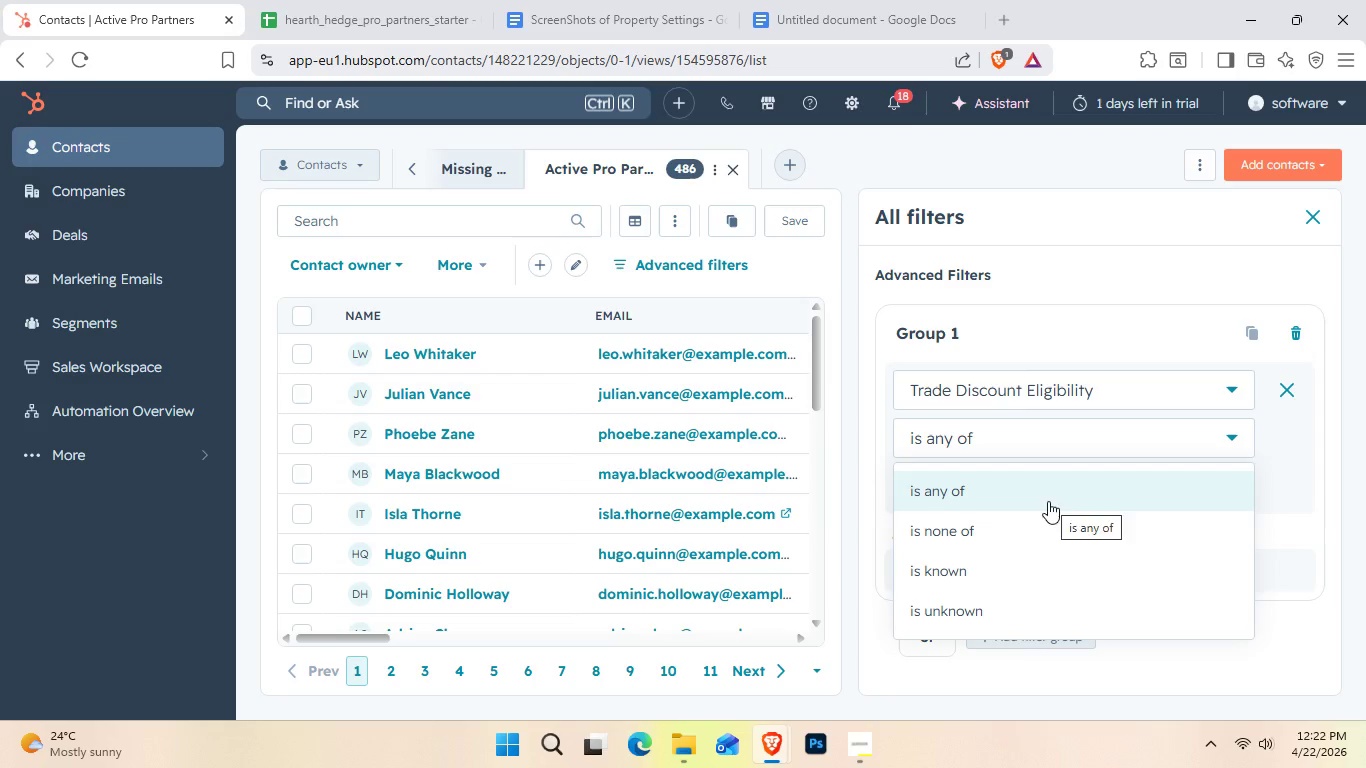 
wait(5.83)
 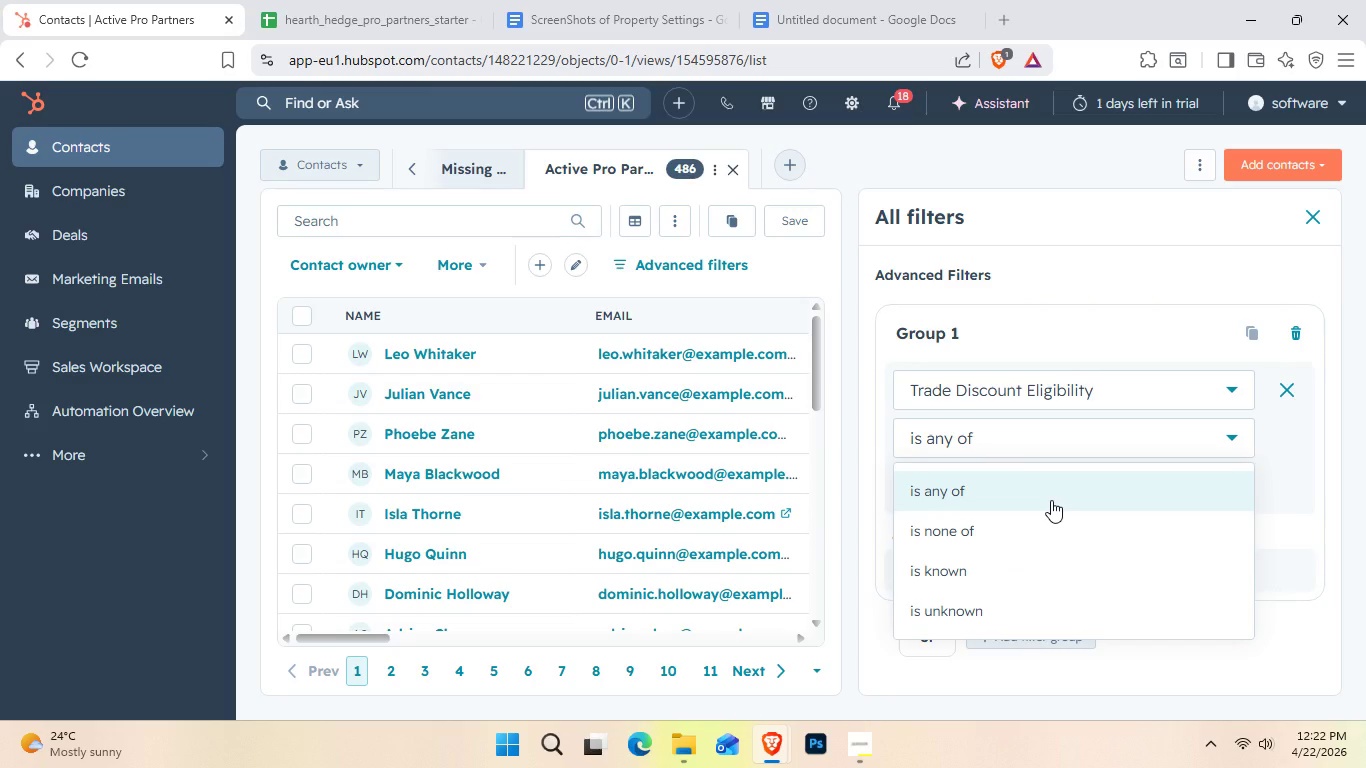 
left_click([1035, 431])
 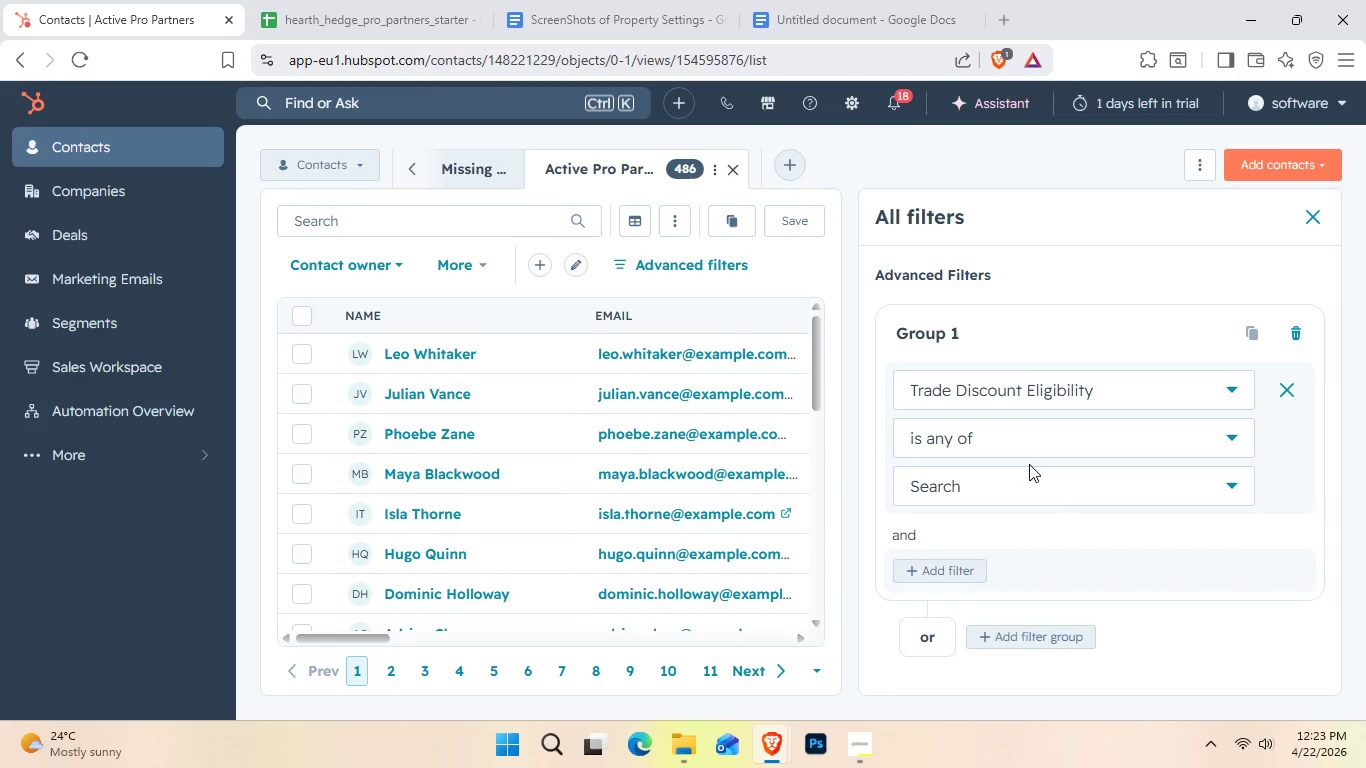 
wait(12.06)
 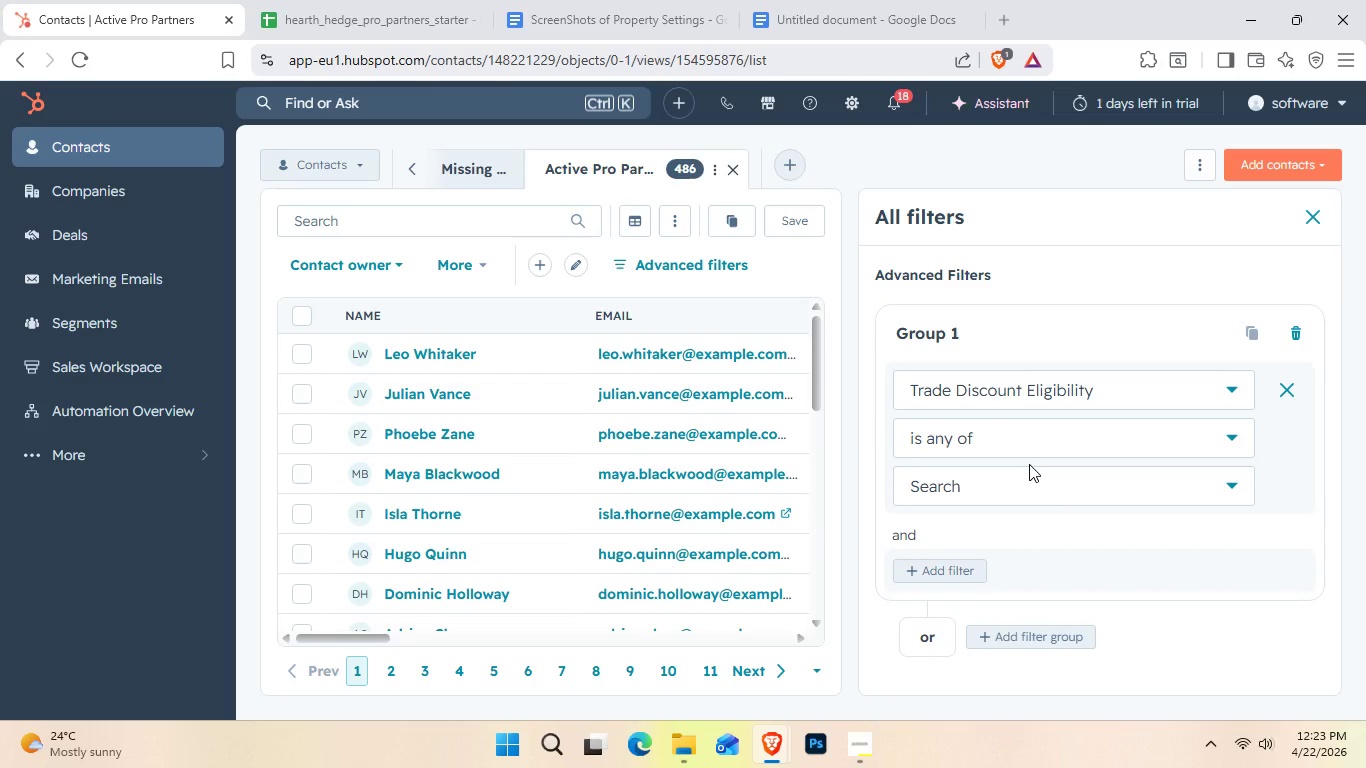 
left_click([1023, 440])
 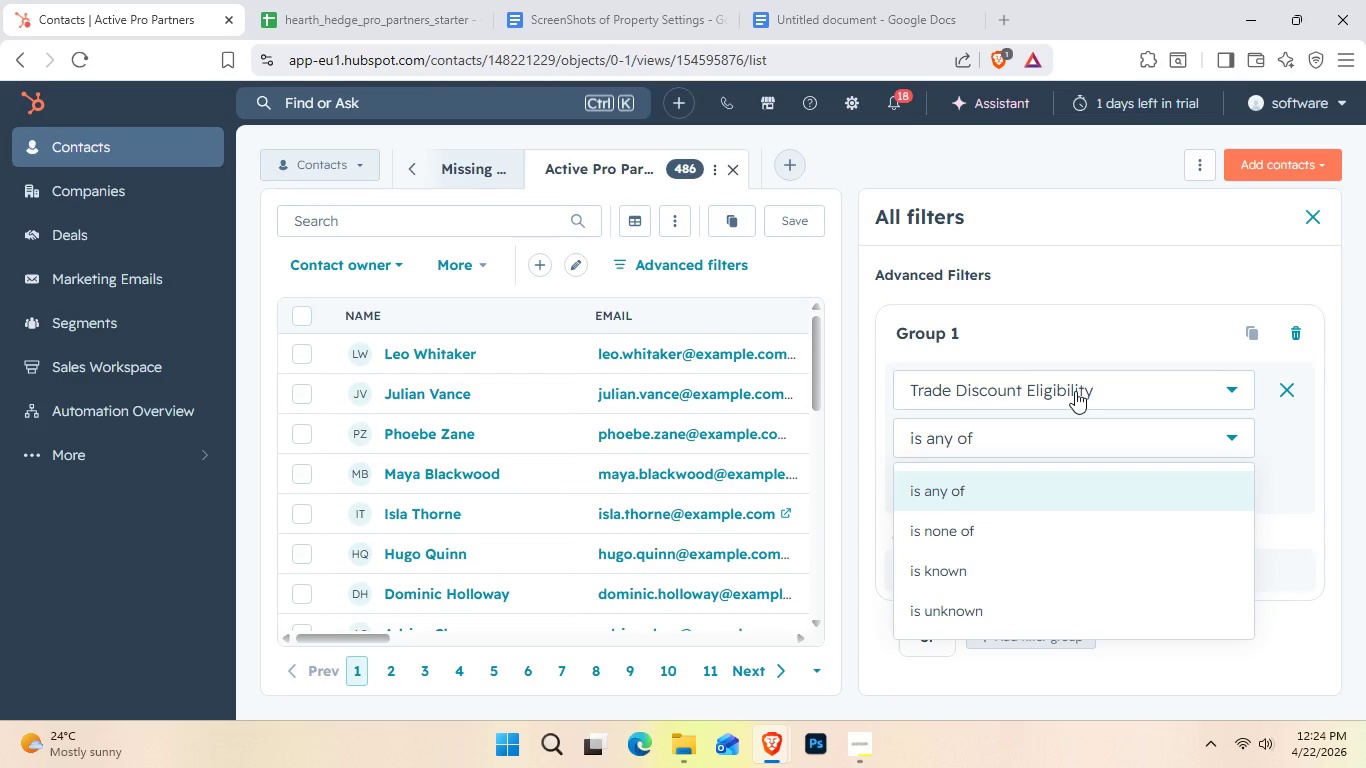 
wait(85.08)
 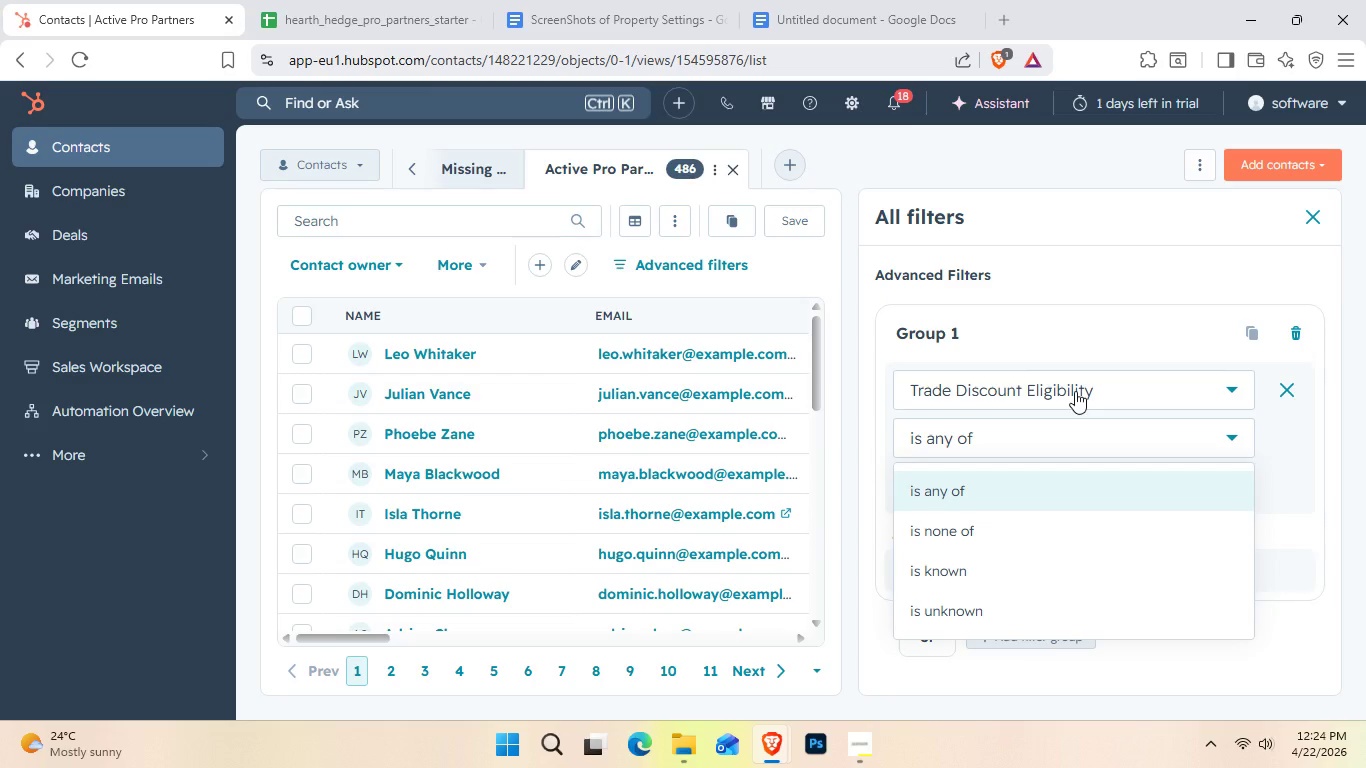 
left_click([972, 503])
 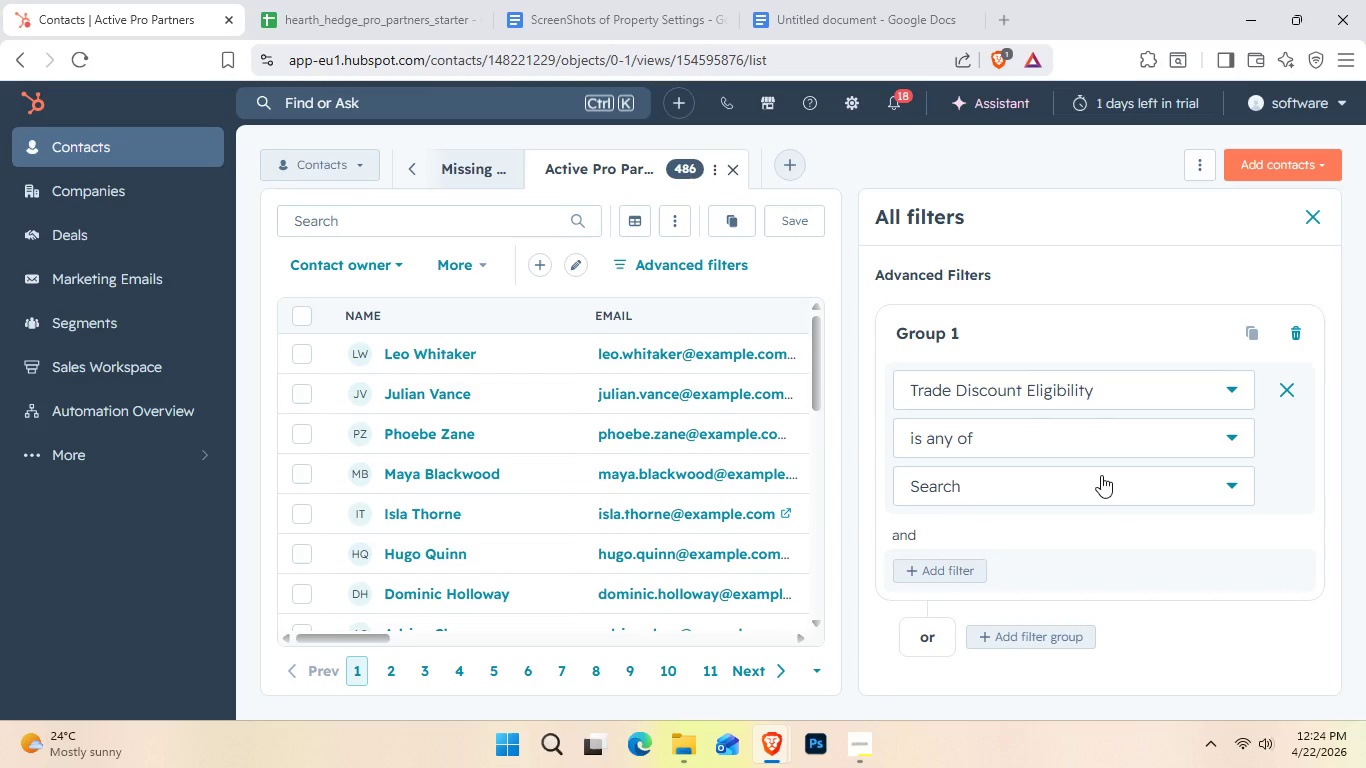 
wait(15.67)
 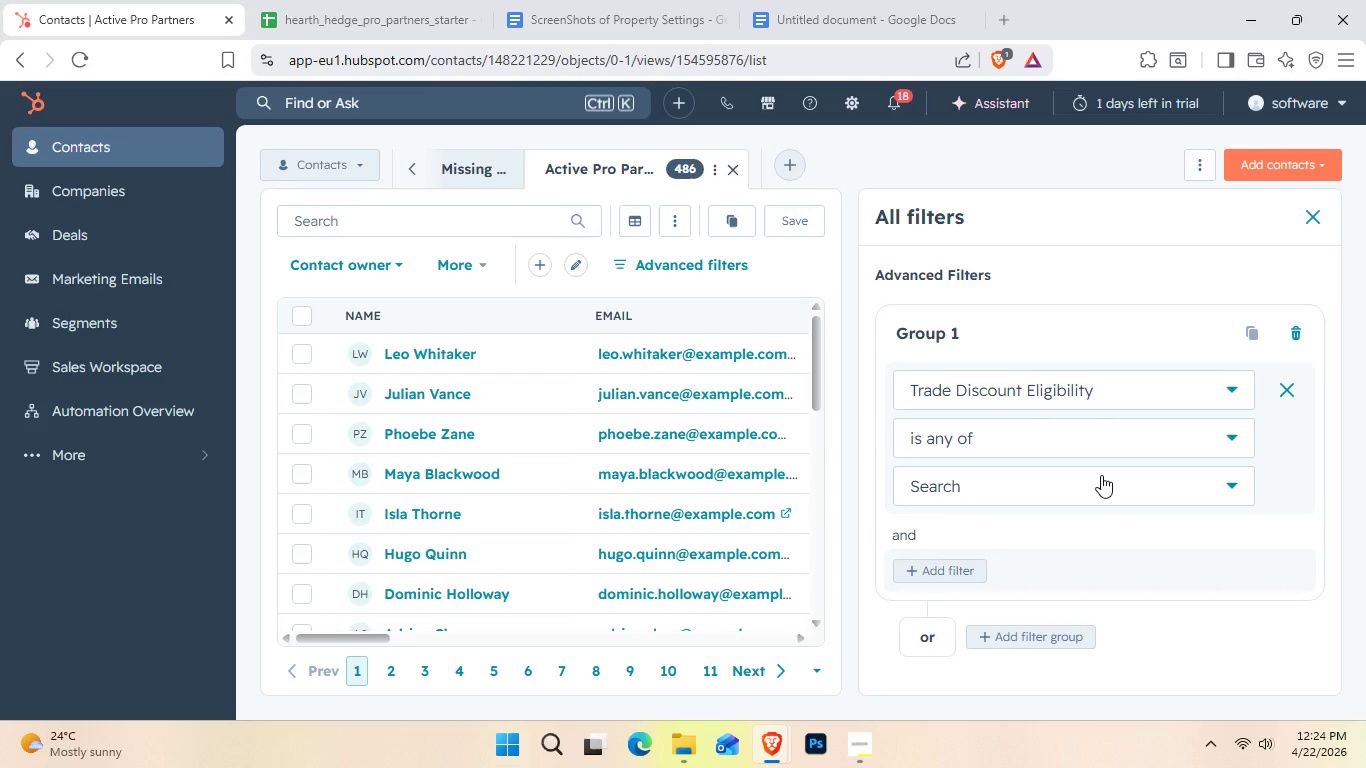 
left_click([1152, 471])
 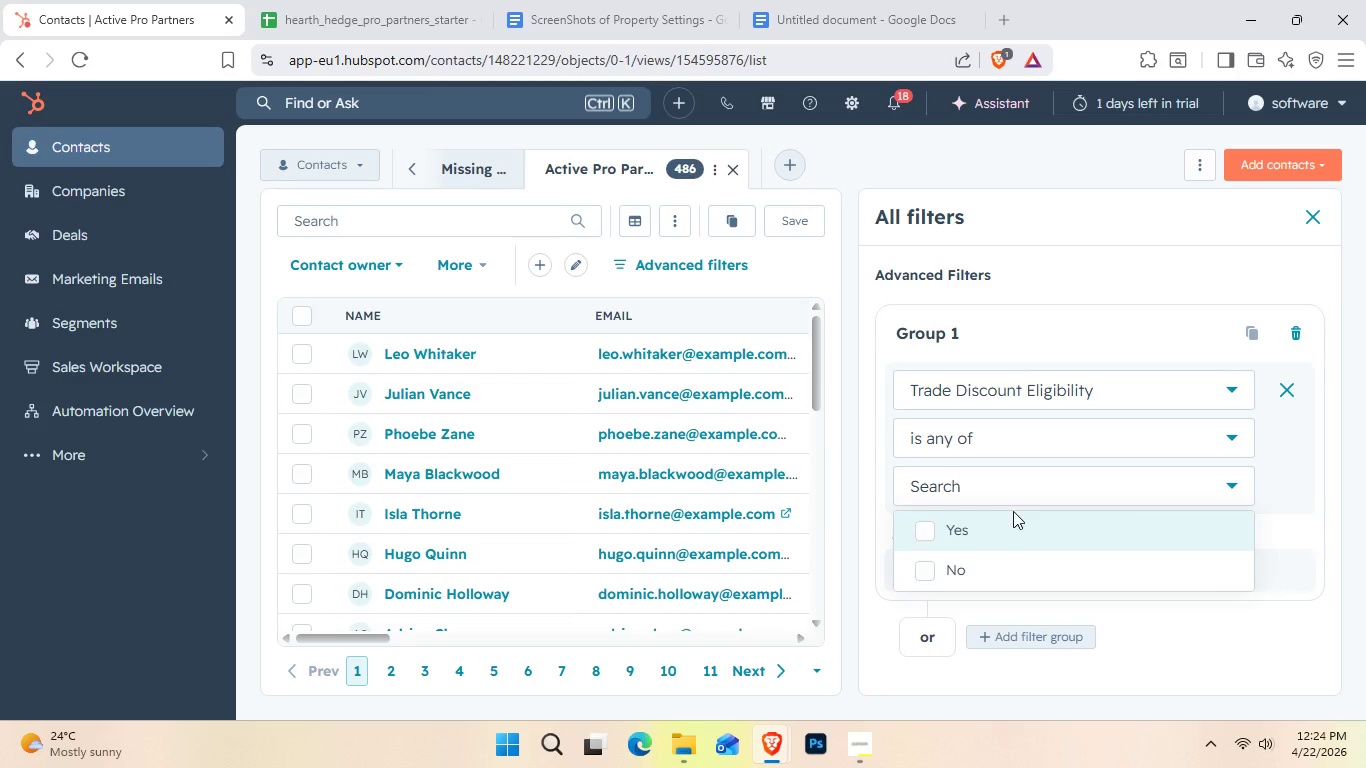 
left_click([923, 537])
 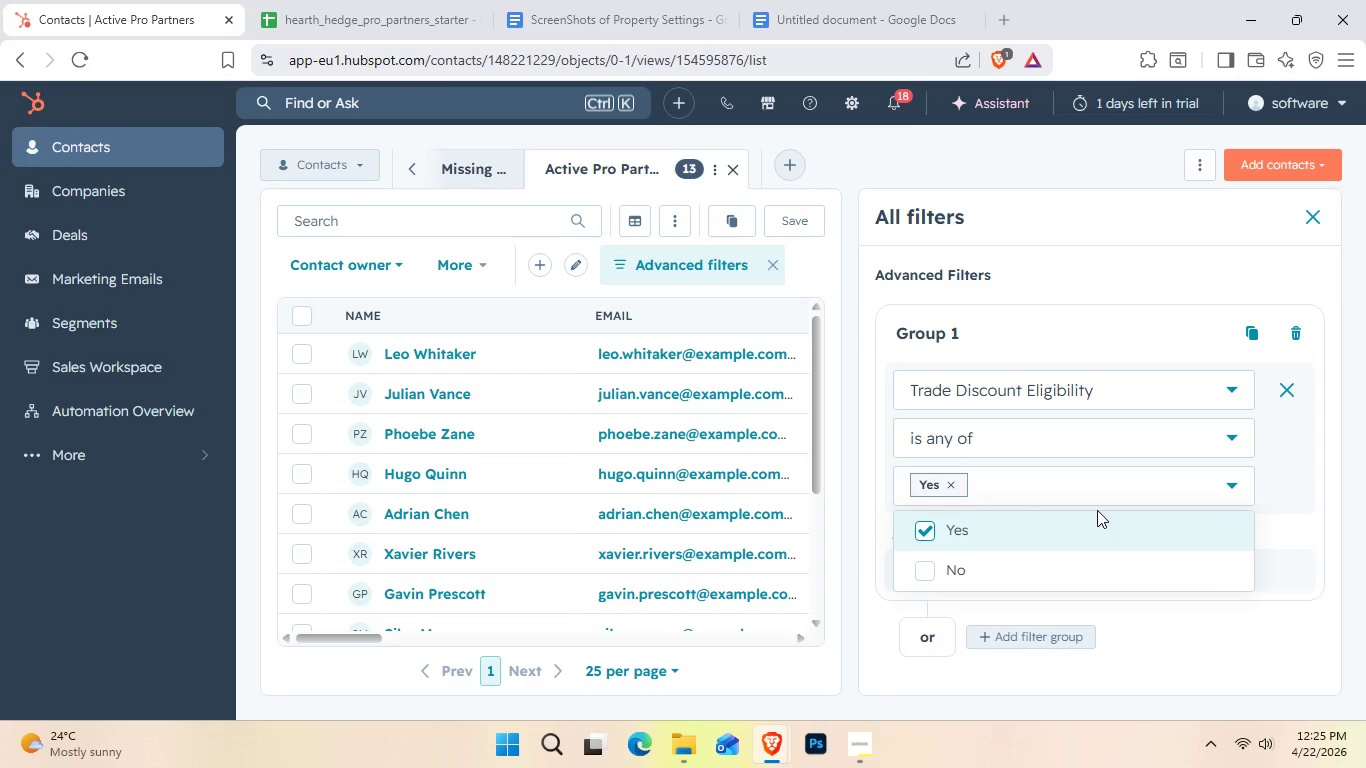 
wait(29.97)
 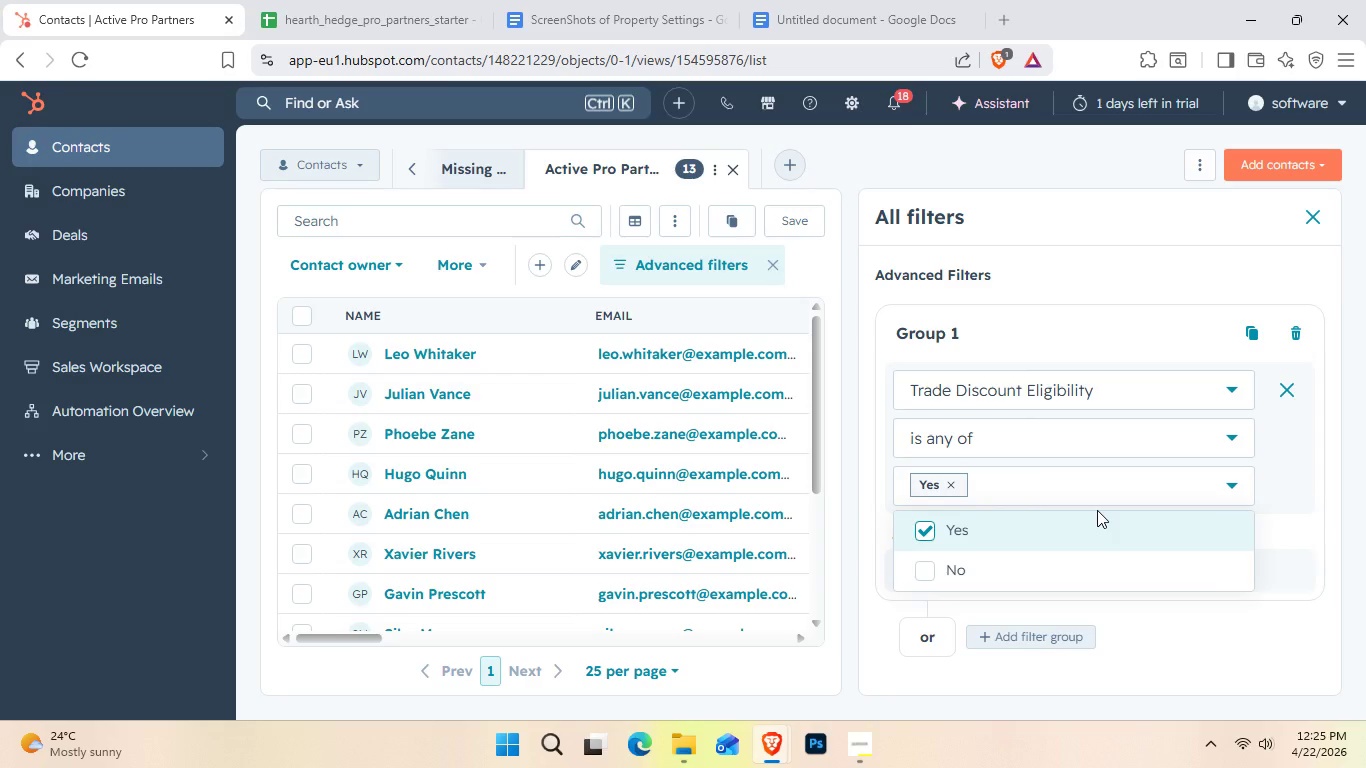 
scroll: coordinate [1251, 468], scroll_direction: down, amount: 1.0
 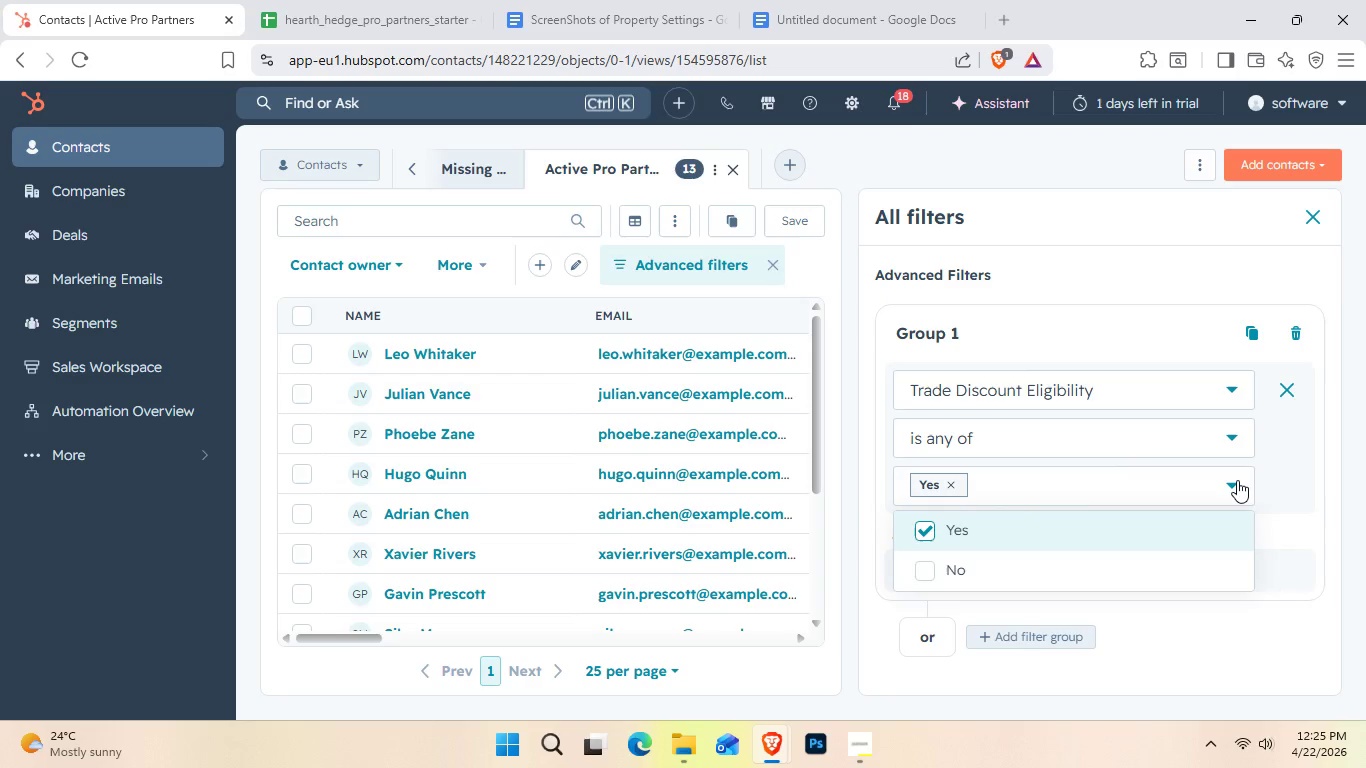 
left_click([1237, 480])
 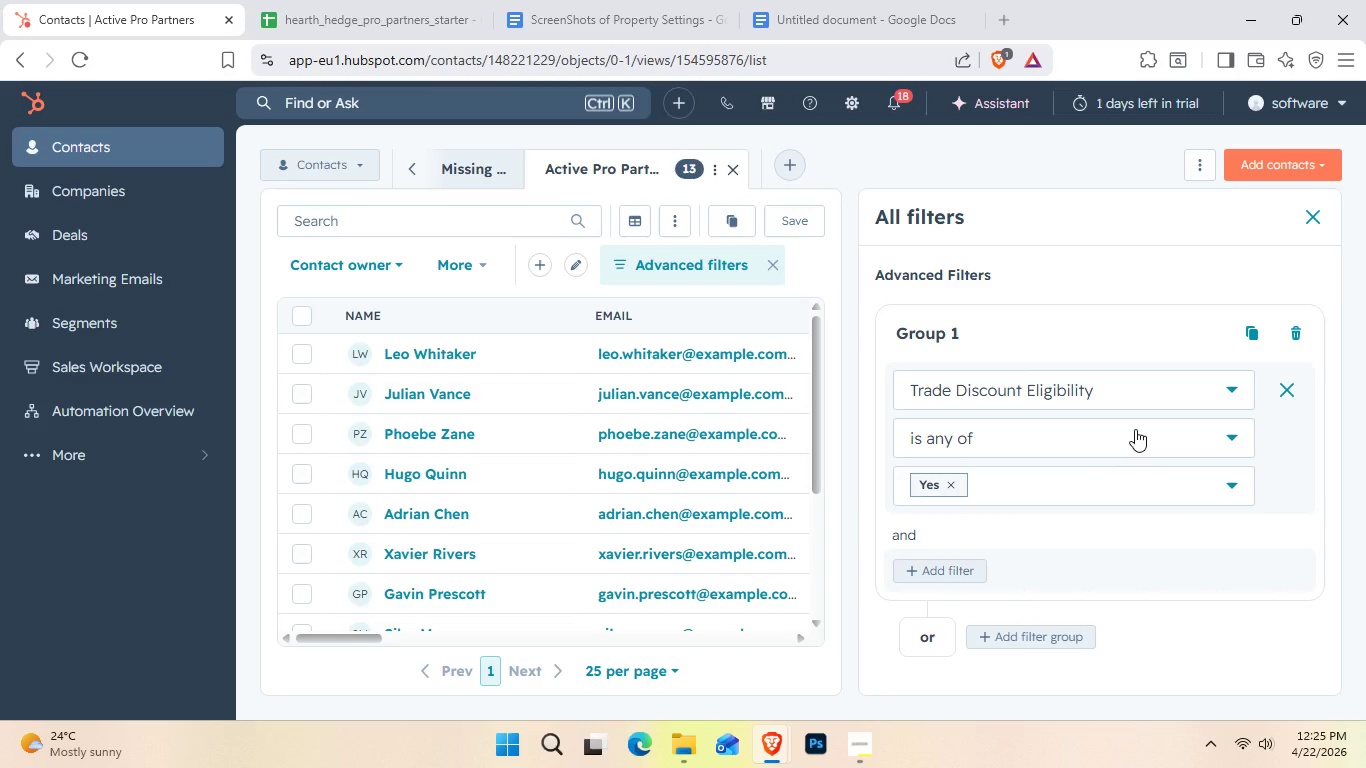 
wait(7.5)
 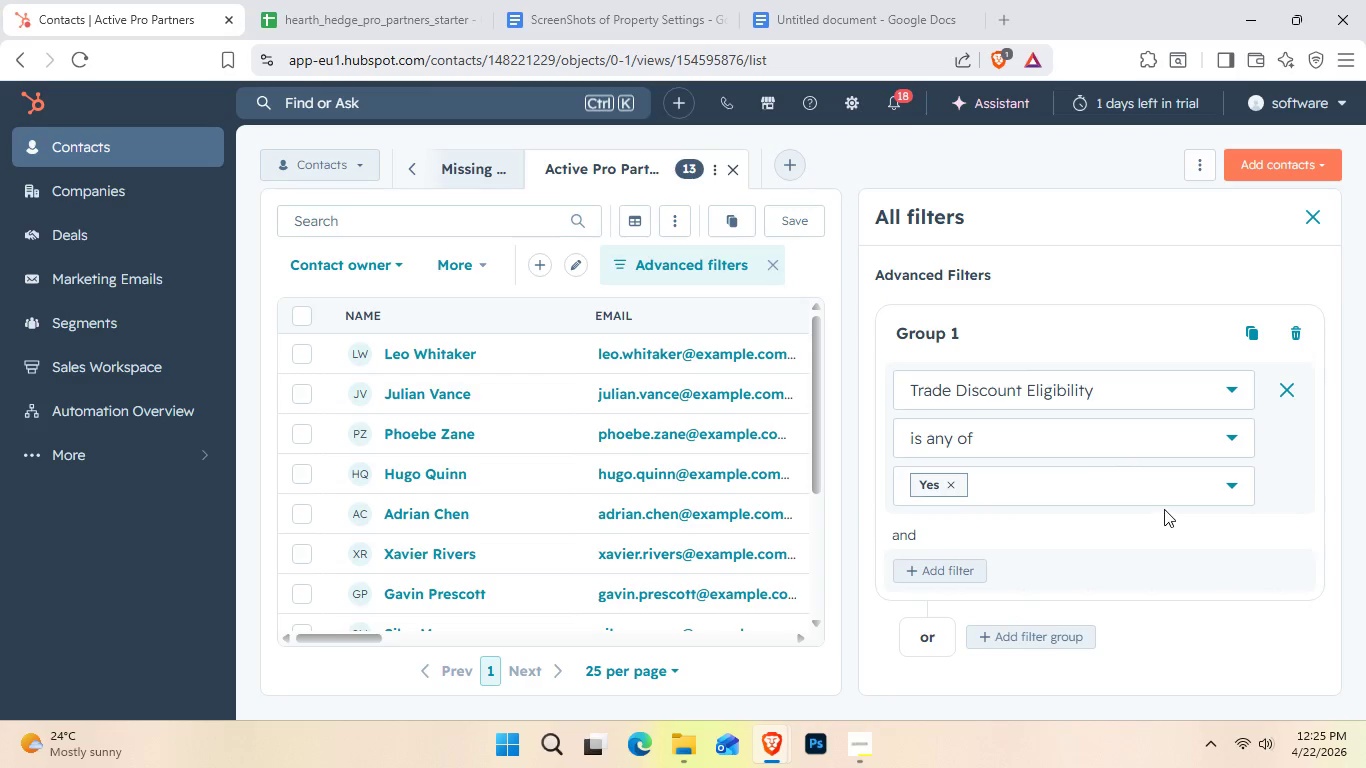 
scroll: coordinate [1062, 549], scroll_direction: down, amount: 2.0
 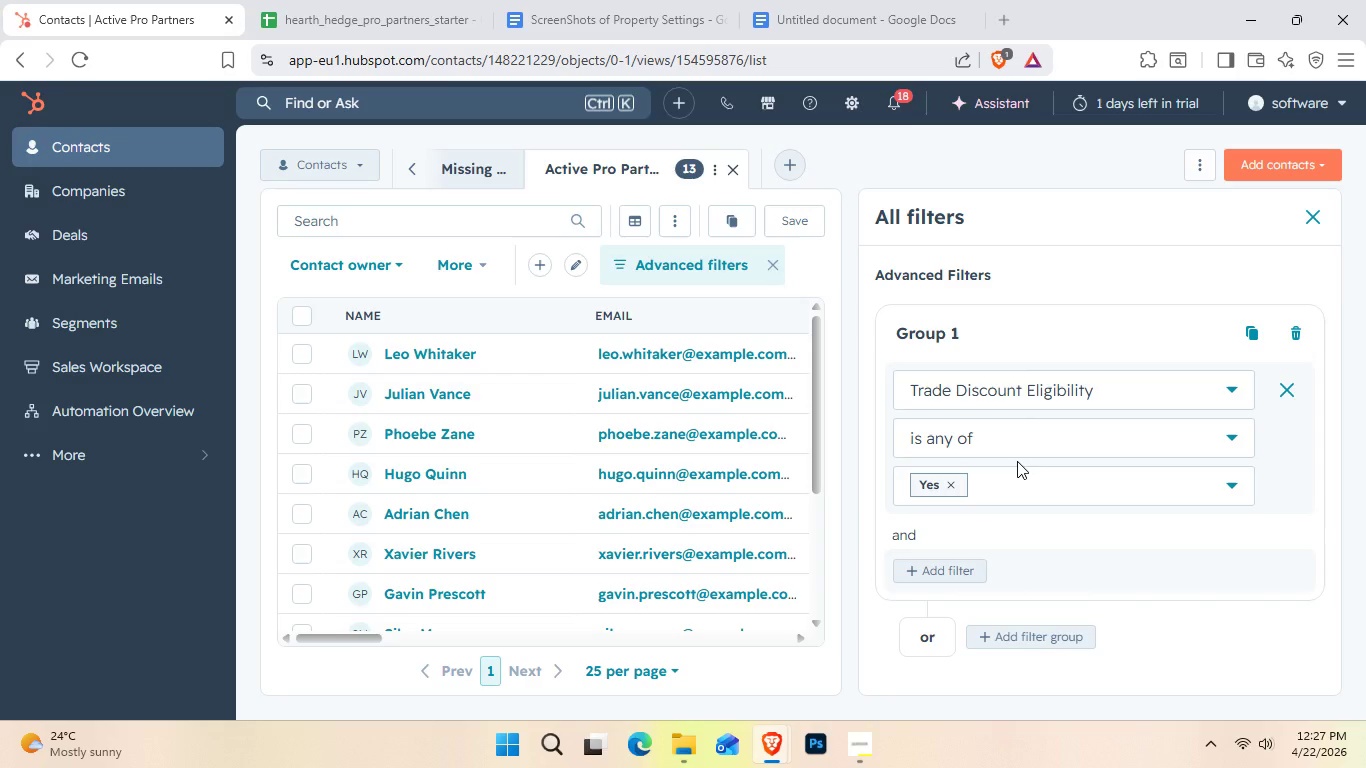 
wait(108.08)
 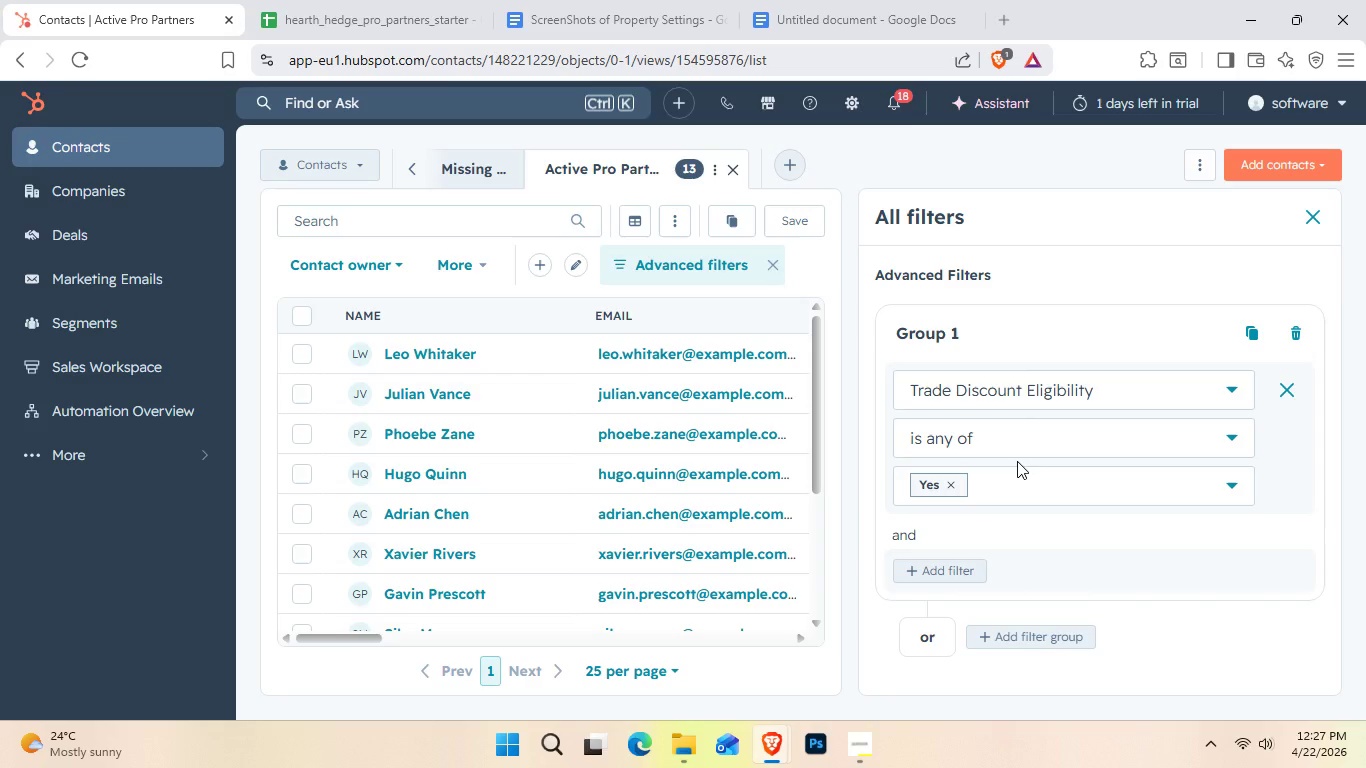 
left_click([1264, 649])
 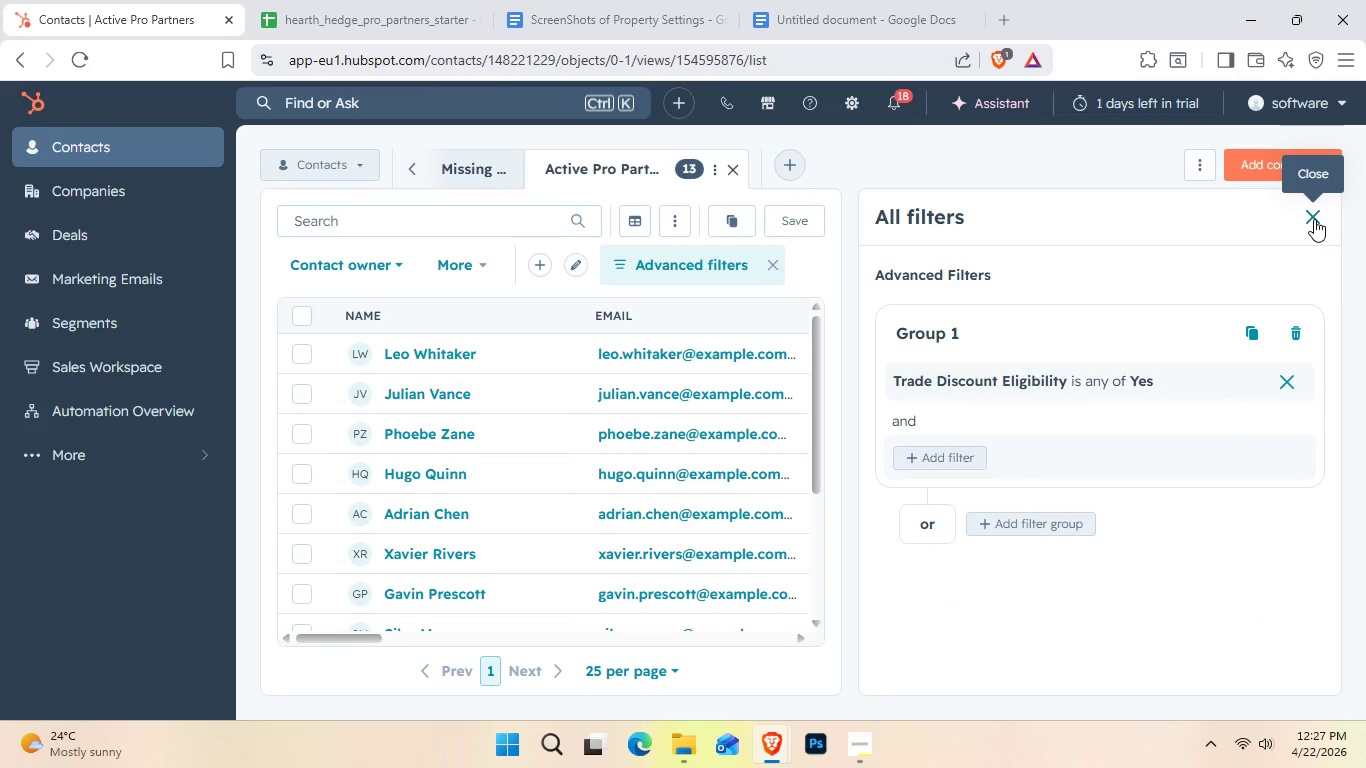 
wait(8.05)
 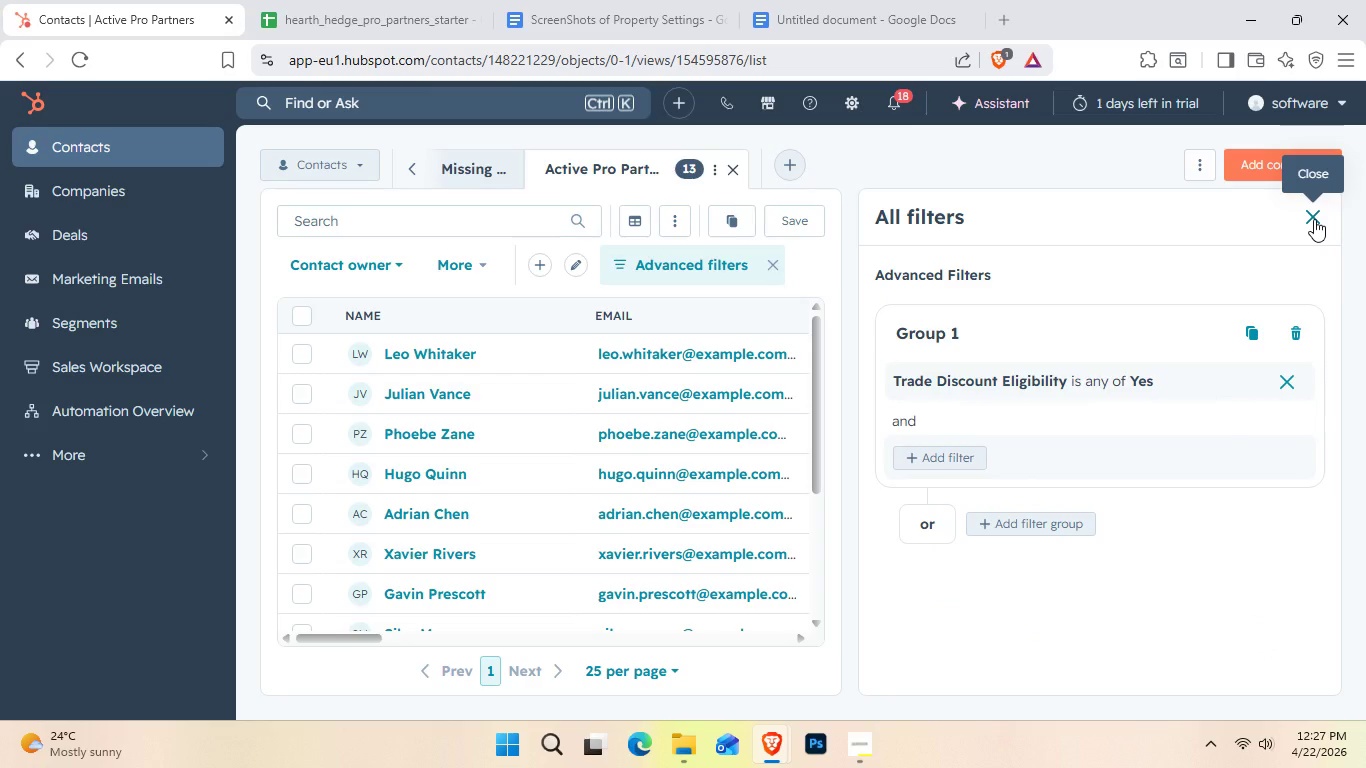 
left_click([1314, 219])
 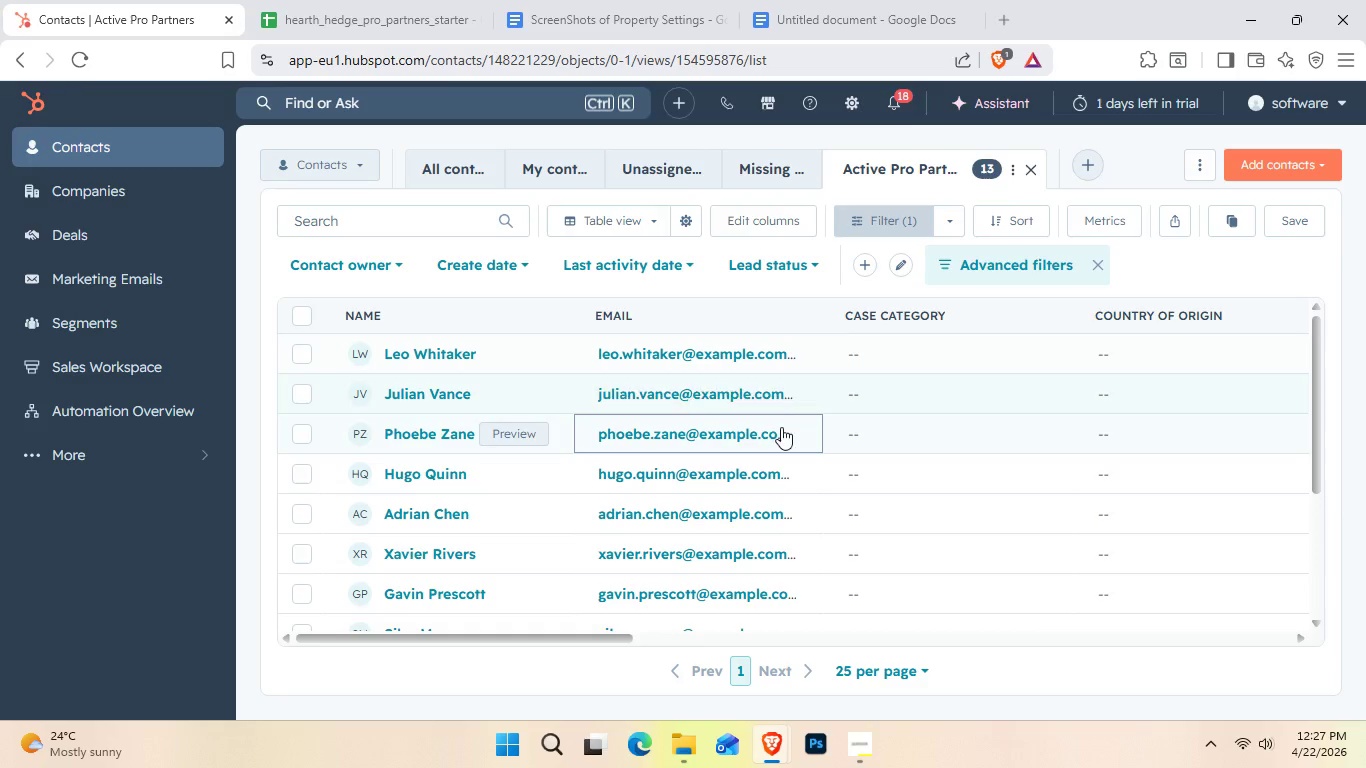 
scroll: coordinate [985, 445], scroll_direction: down, amount: 5.0
 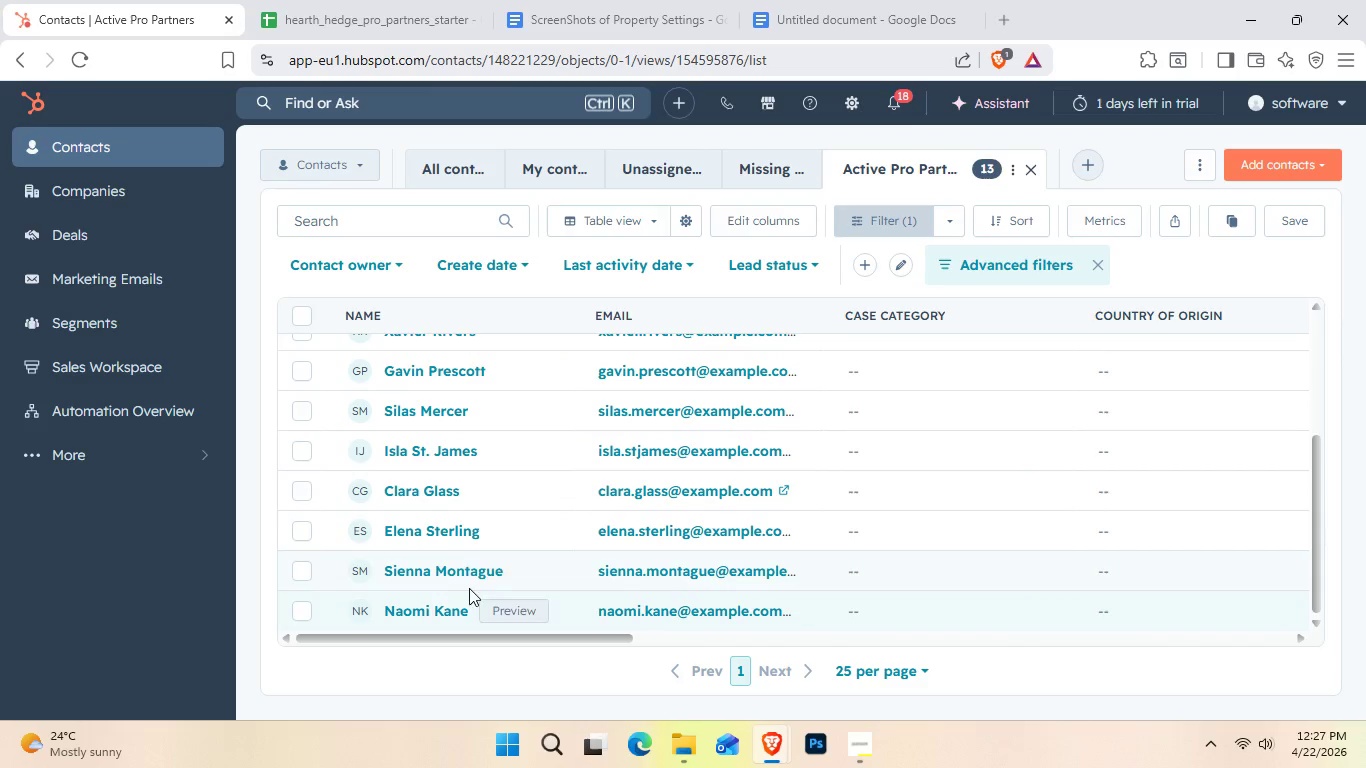 
scroll: coordinate [444, 509], scroll_direction: up, amount: 3.0
 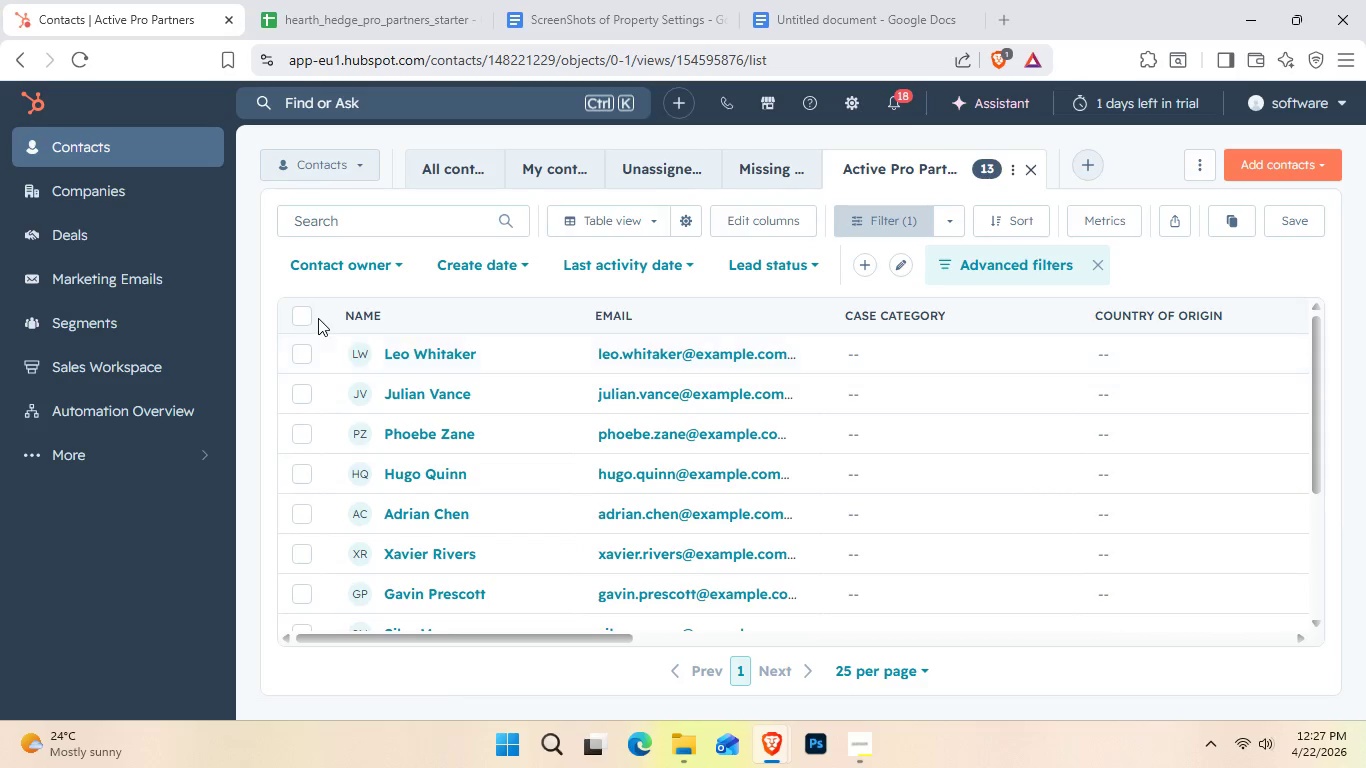 
left_click([312, 313])
 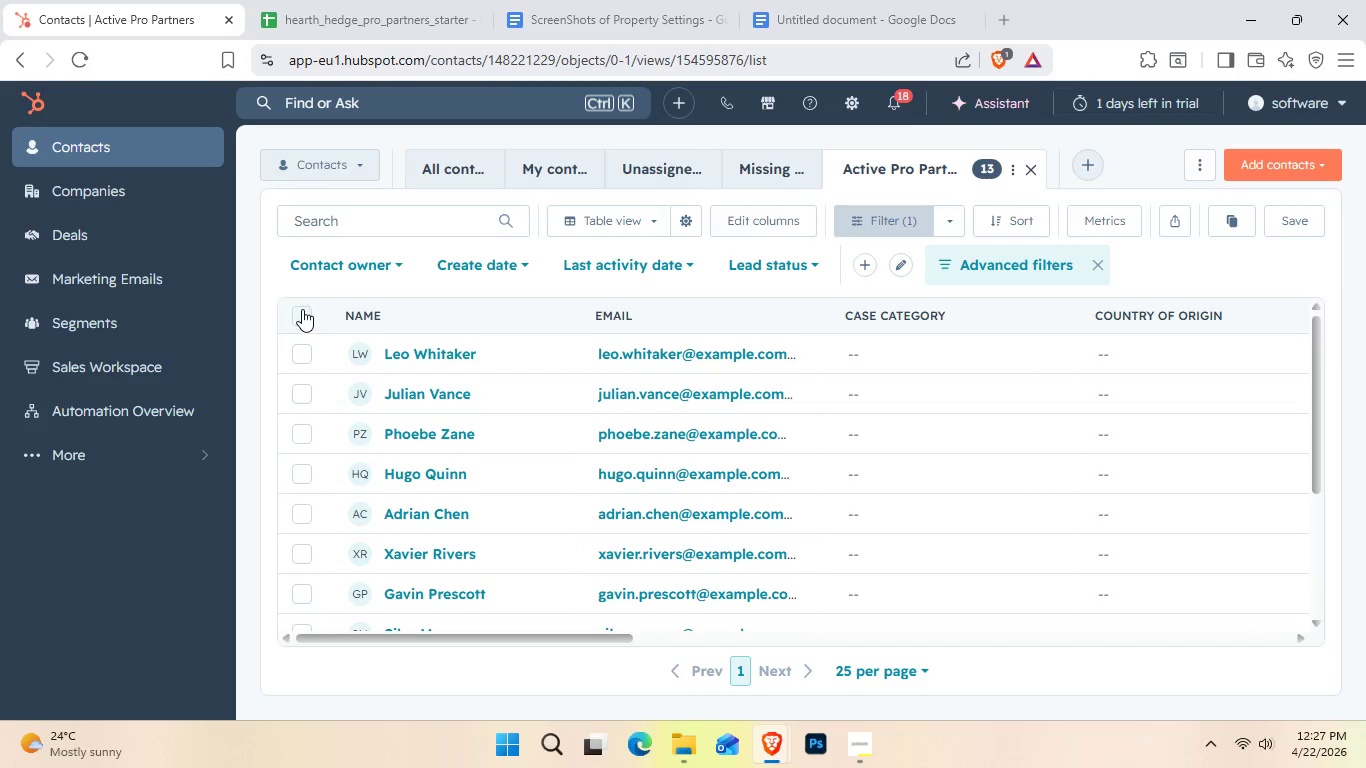 
double_click([302, 309])
 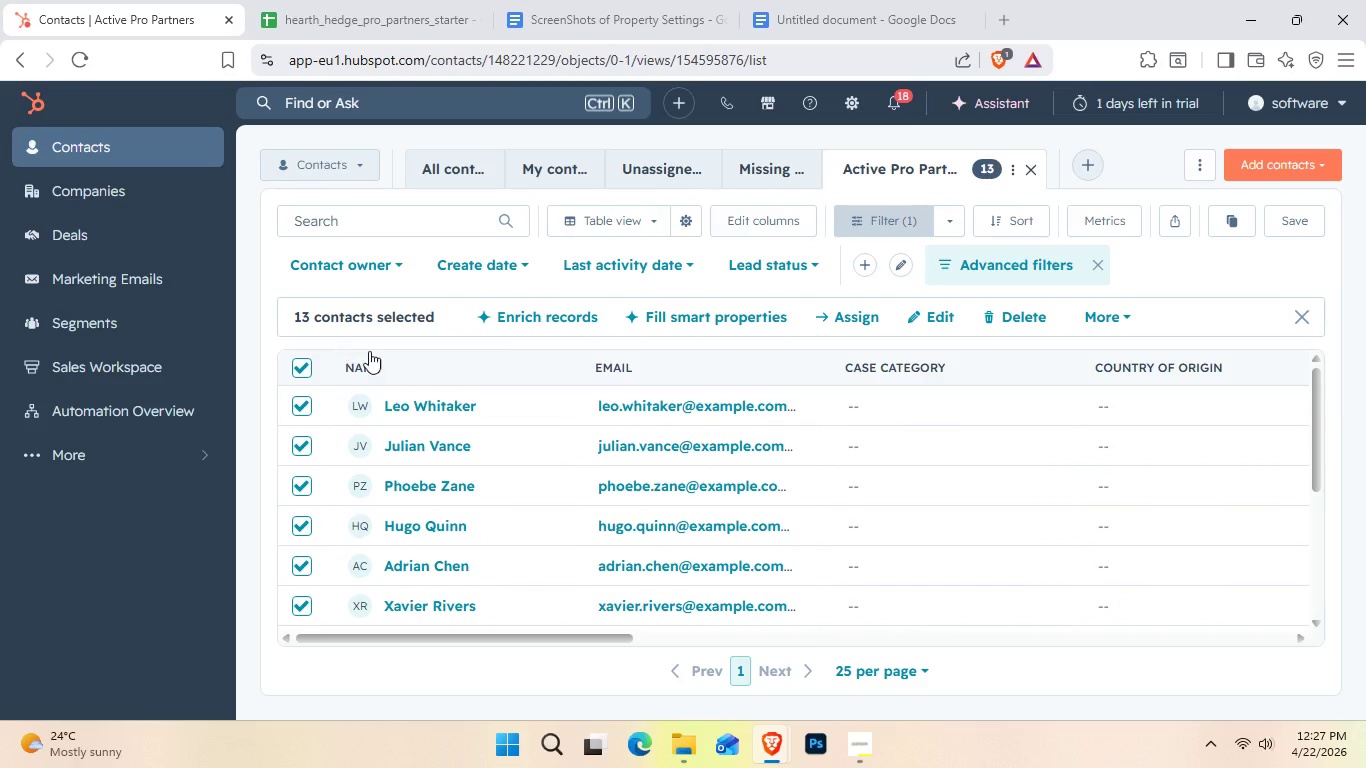 
scroll: coordinate [472, 452], scroll_direction: up, amount: 2.0
 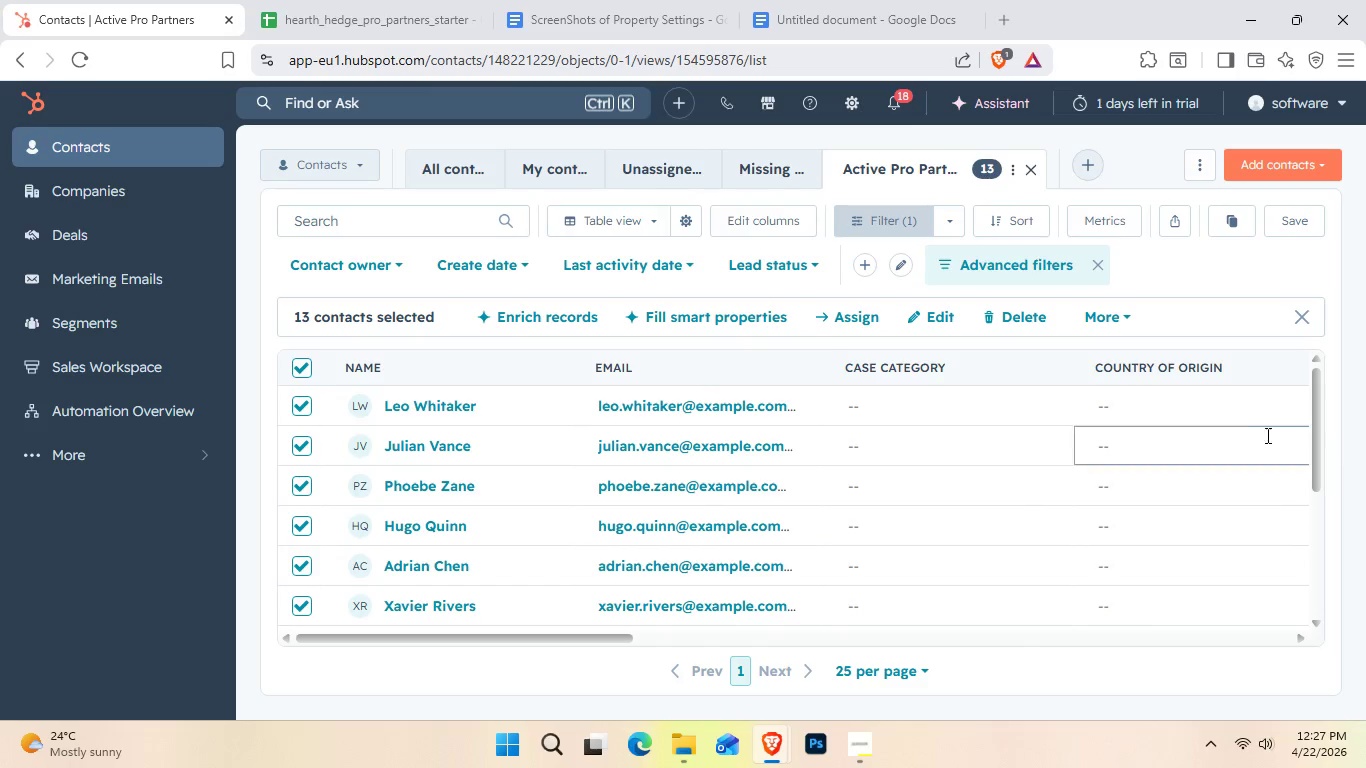 
wait(5.34)
 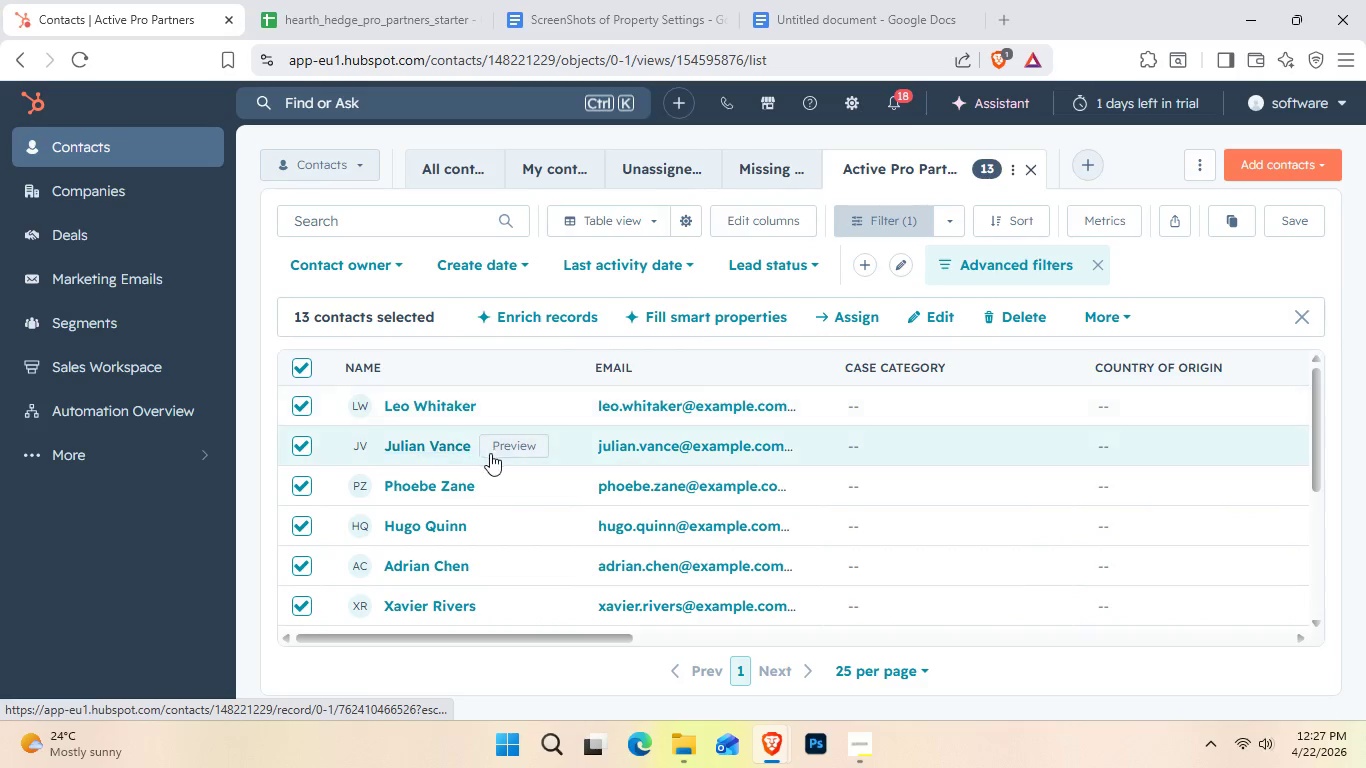 
left_click_drag(start_coordinate=[1318, 412], to_coordinate=[1289, 524])
 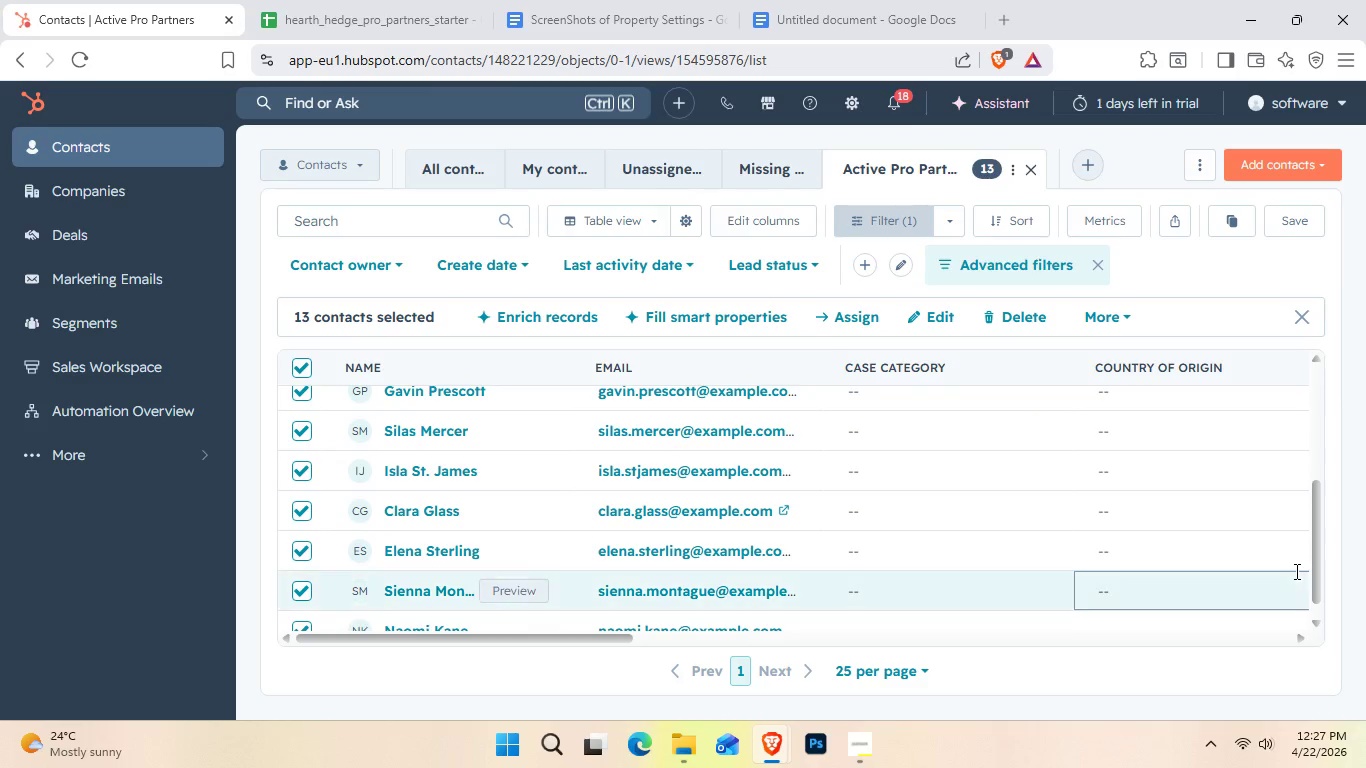 
wait(5.62)
 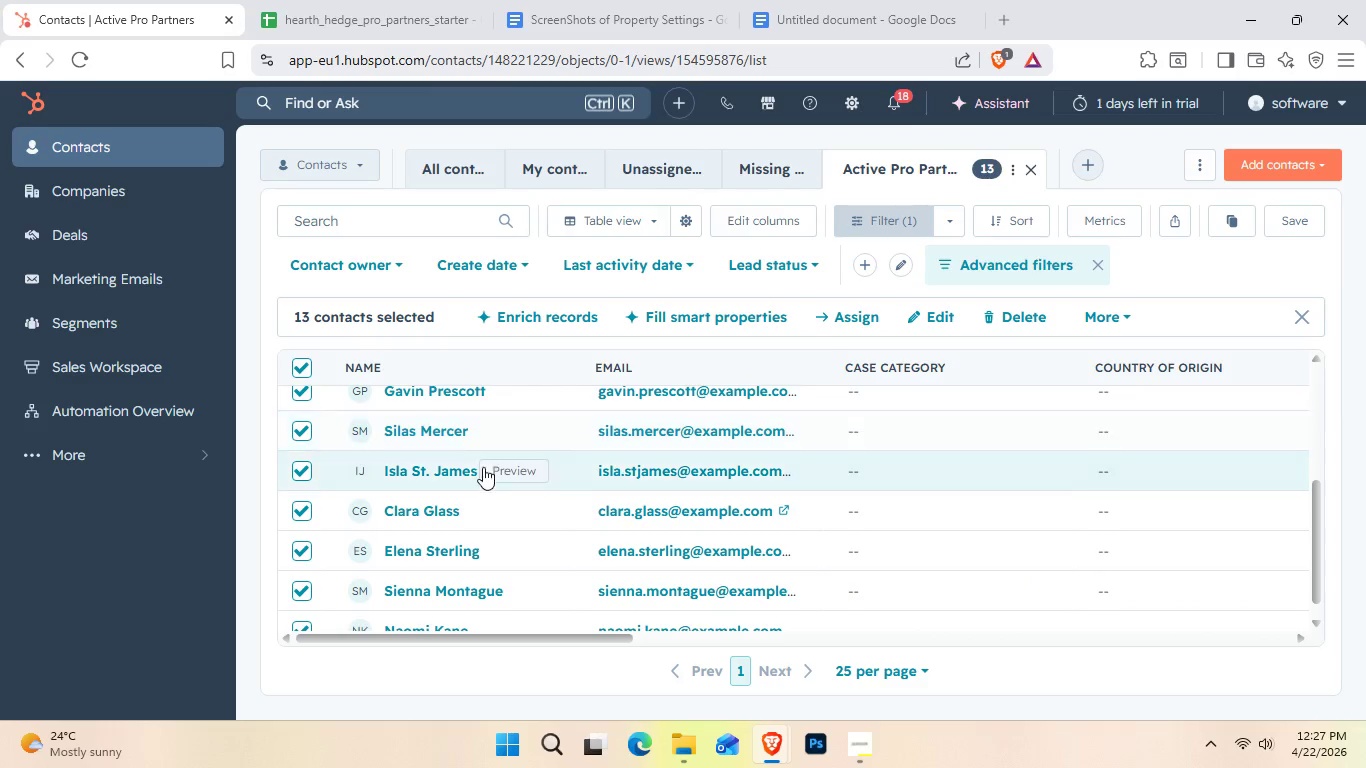 
left_click_drag(start_coordinate=[1312, 566], to_coordinate=[1306, 624])
 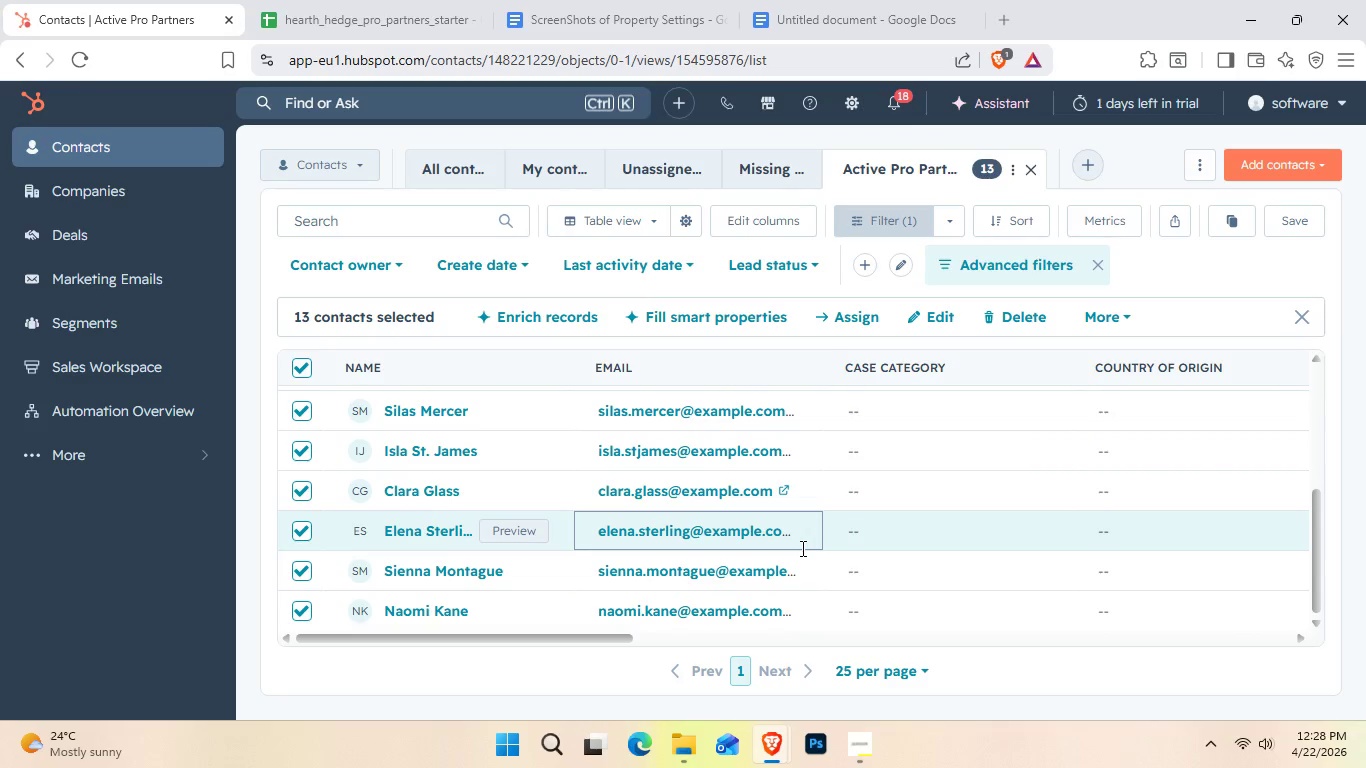 
wait(13.64)
 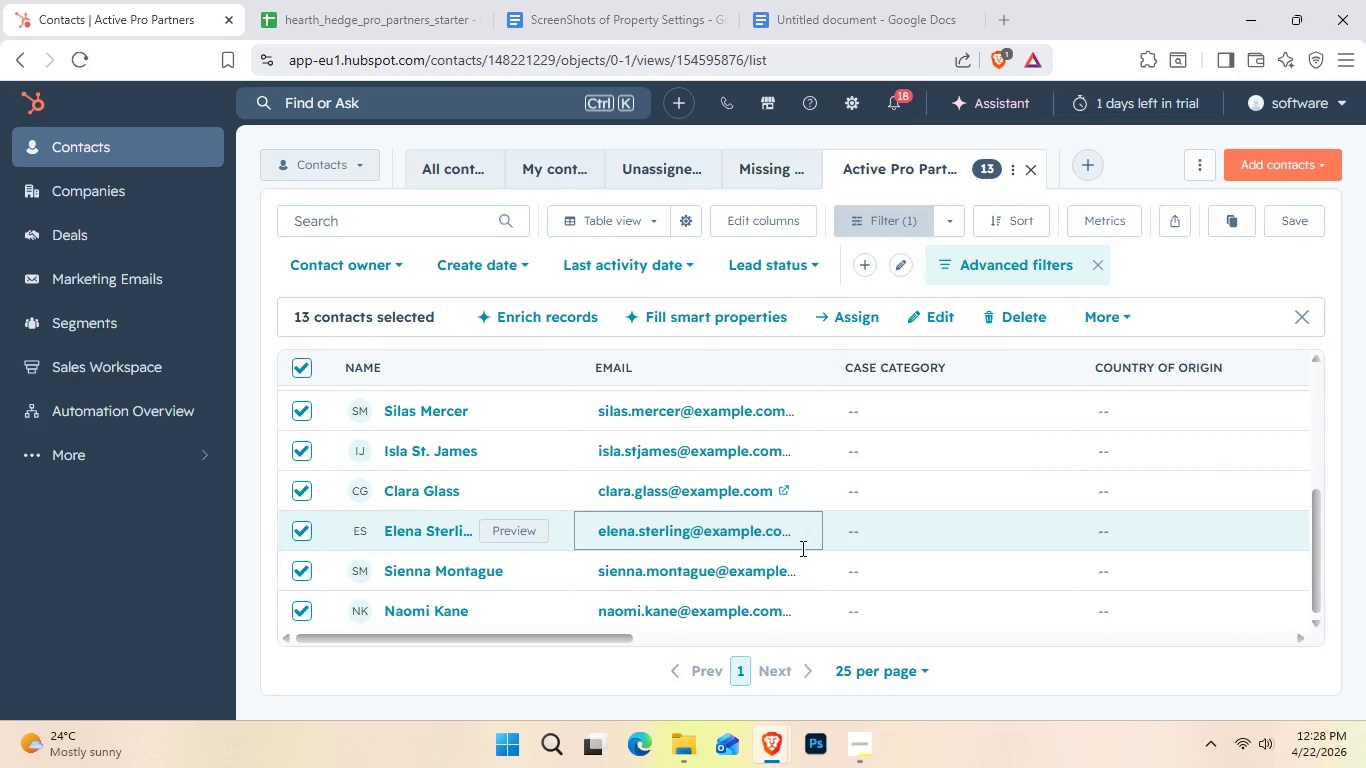 
left_click([861, 741])